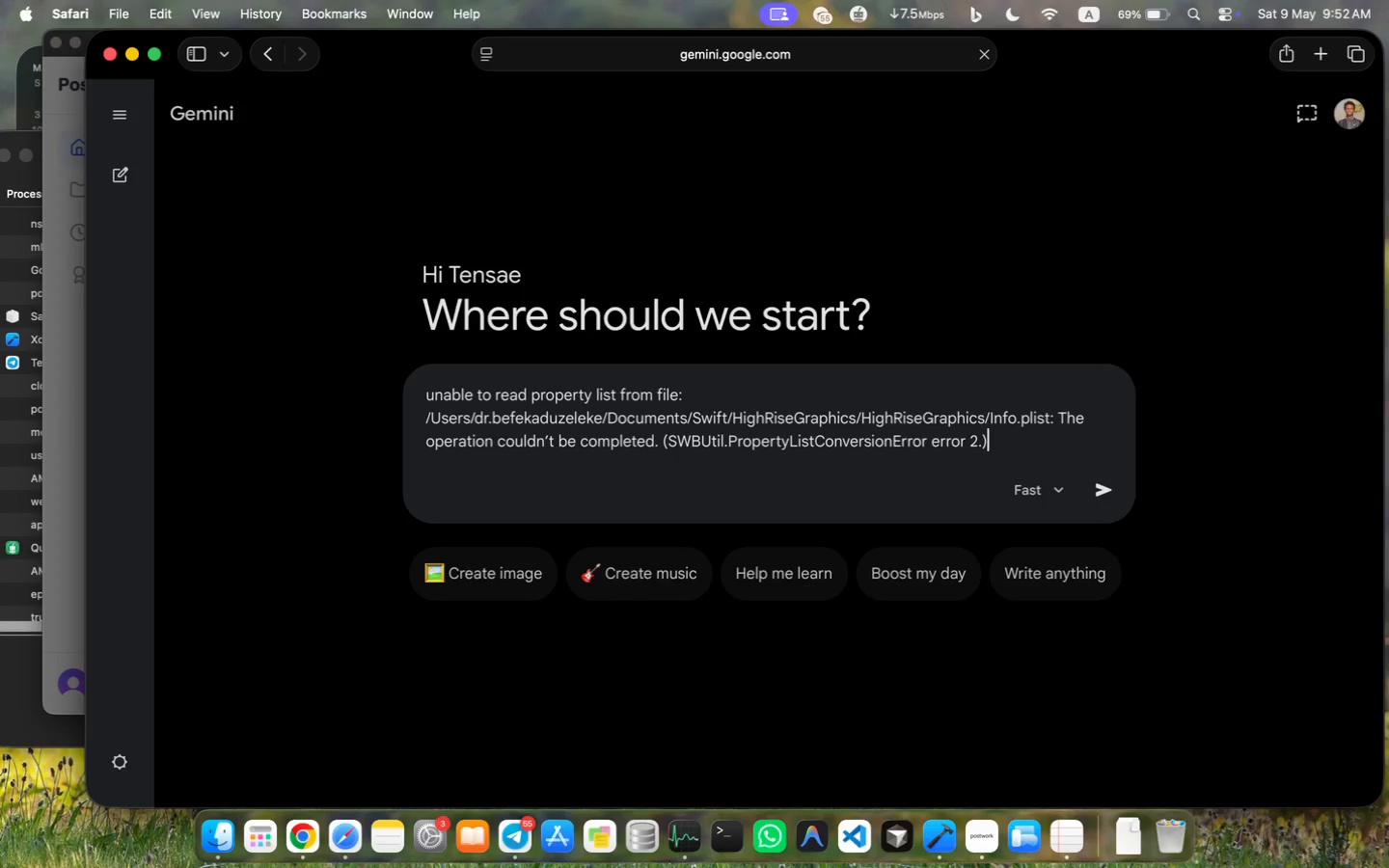 
key(Shift+Enter)
 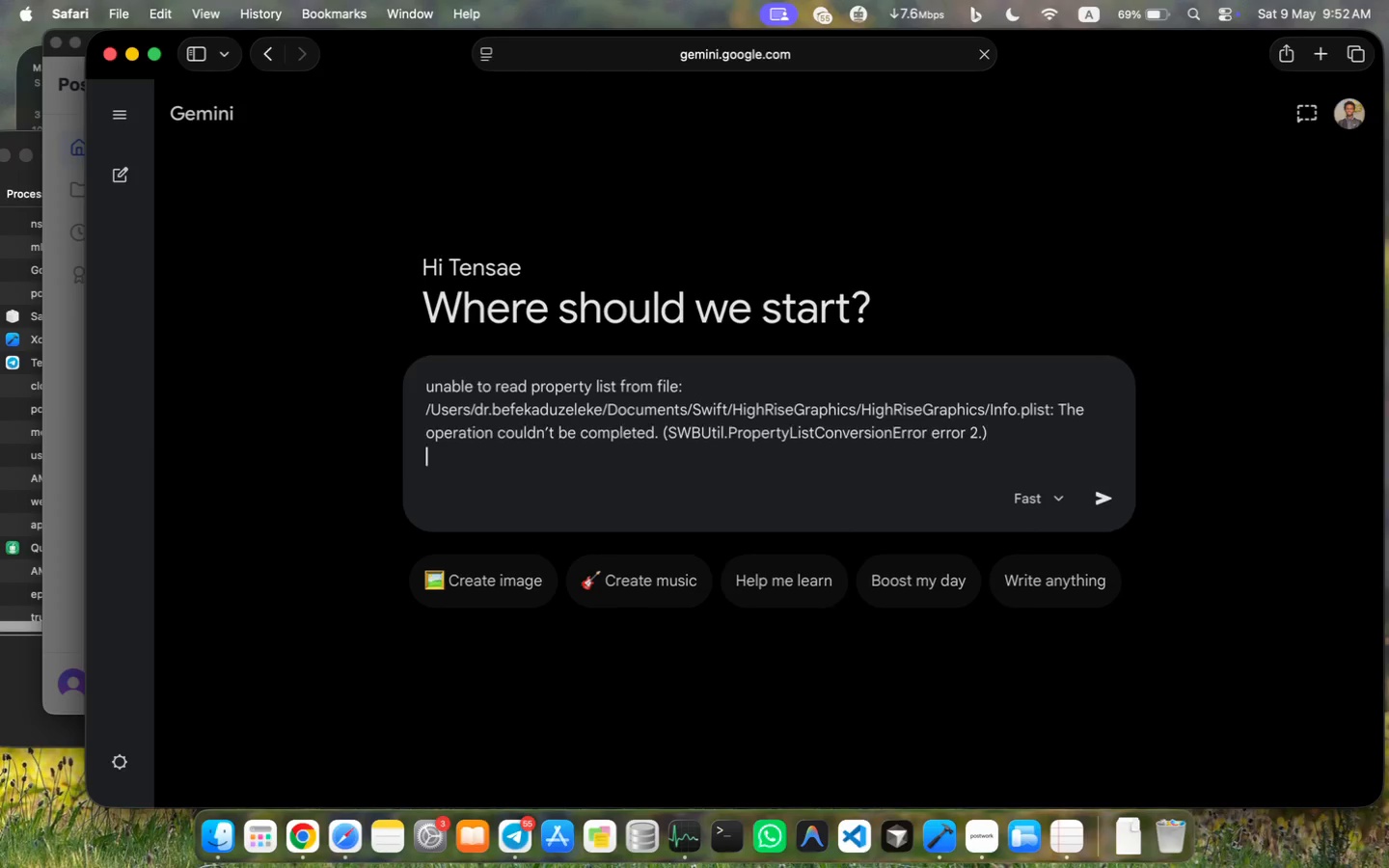 
key(Shift+Enter)
 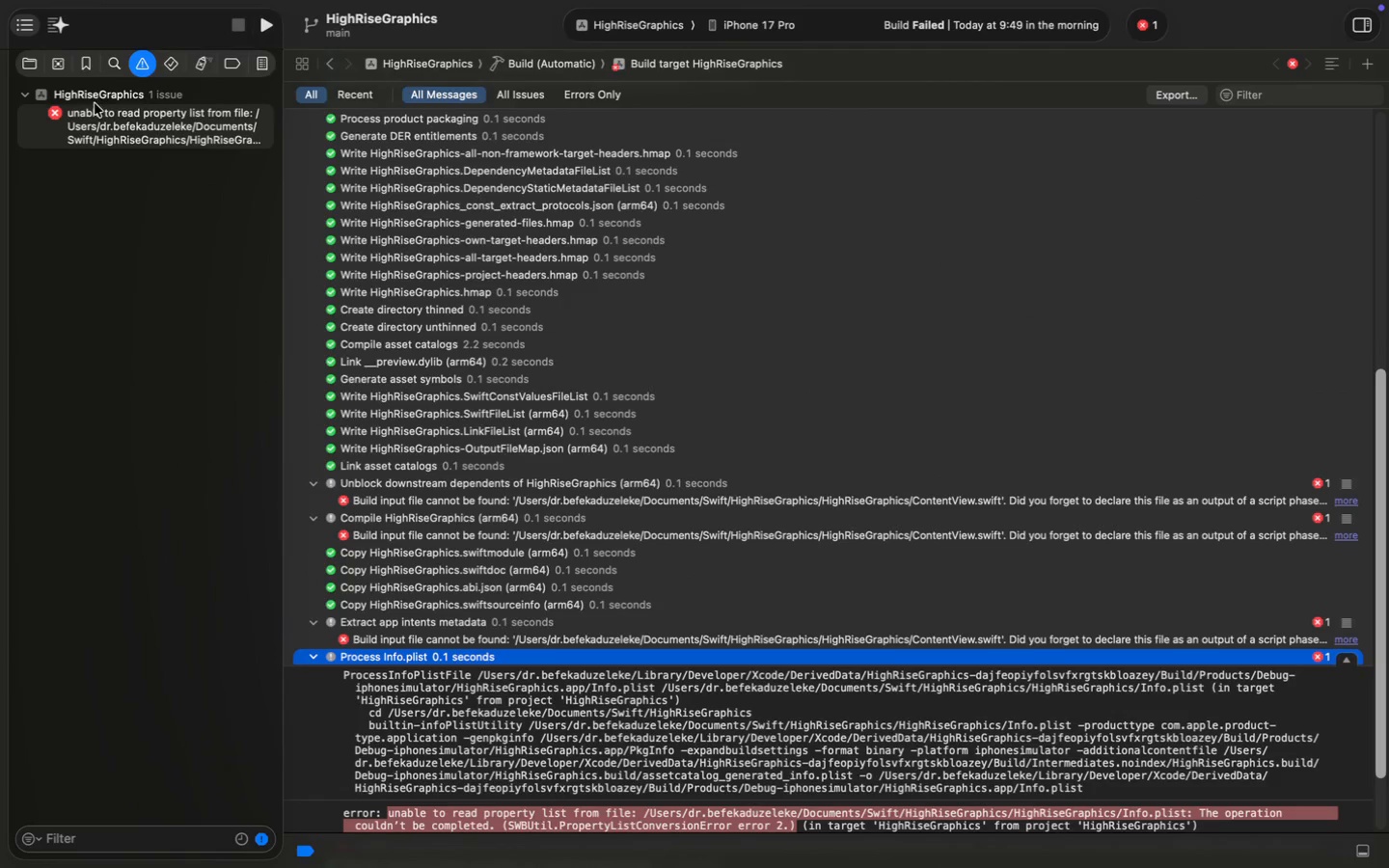 
left_click([24, 62])
 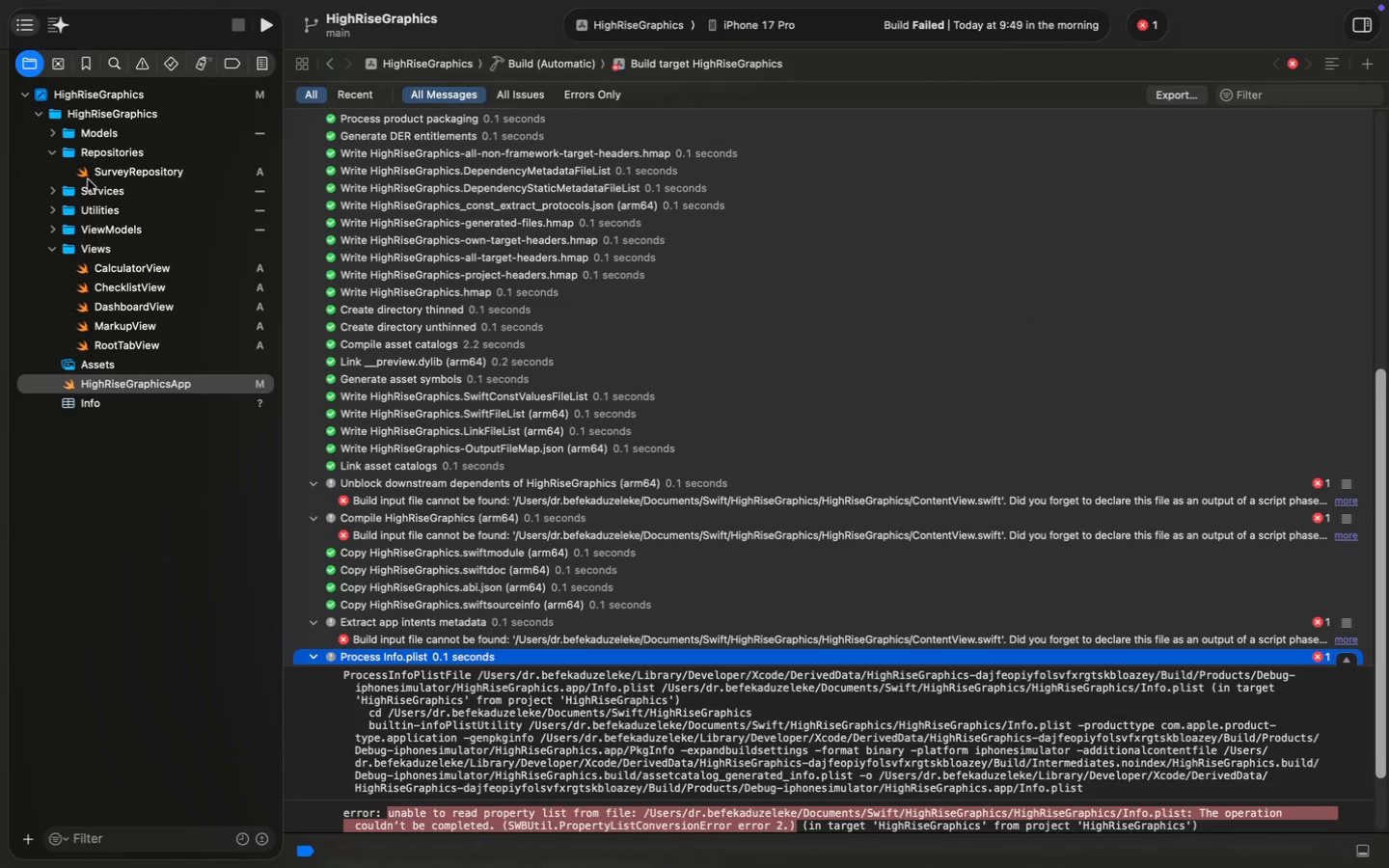 
left_click([98, 404])
 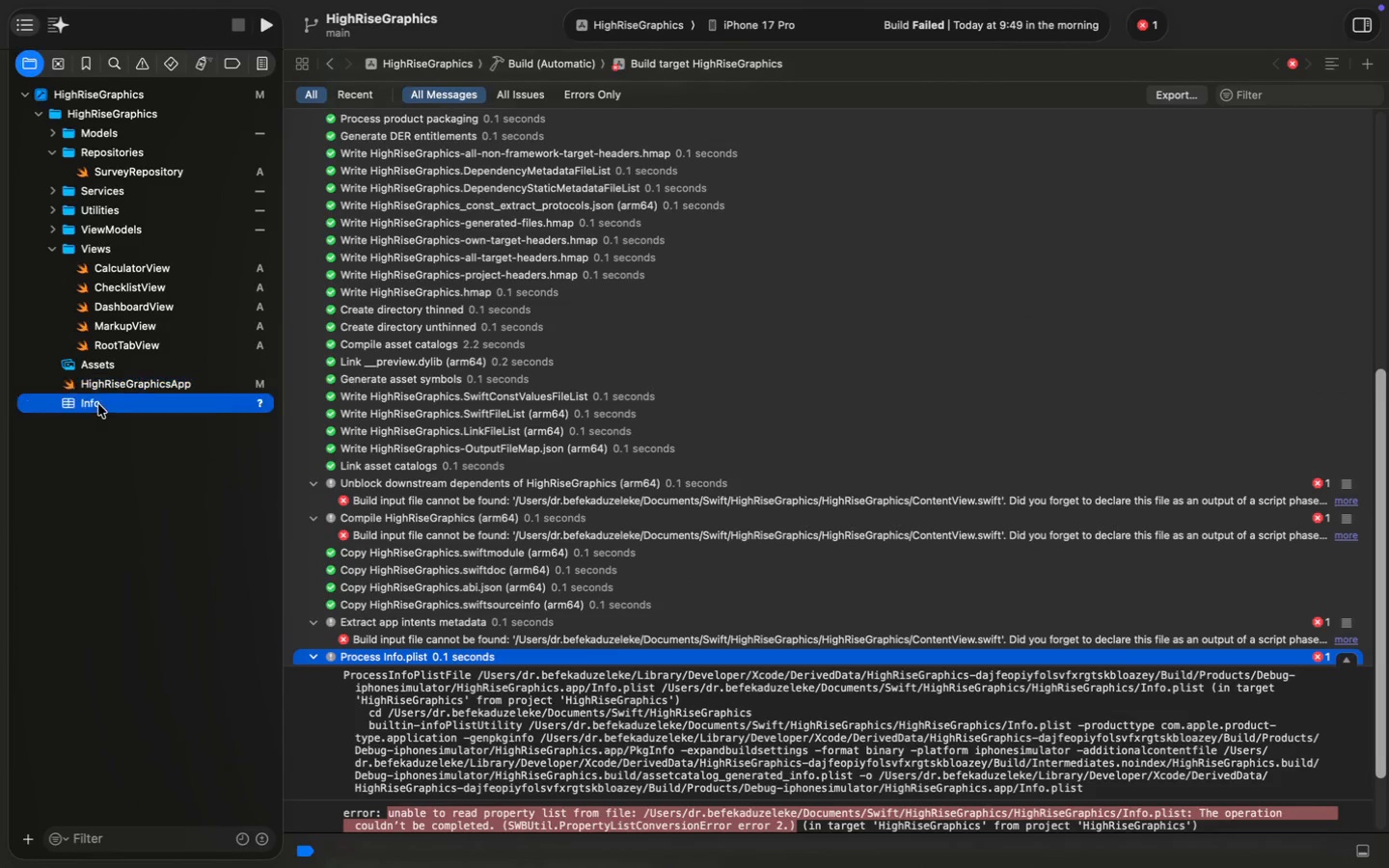 
right_click([98, 404])
 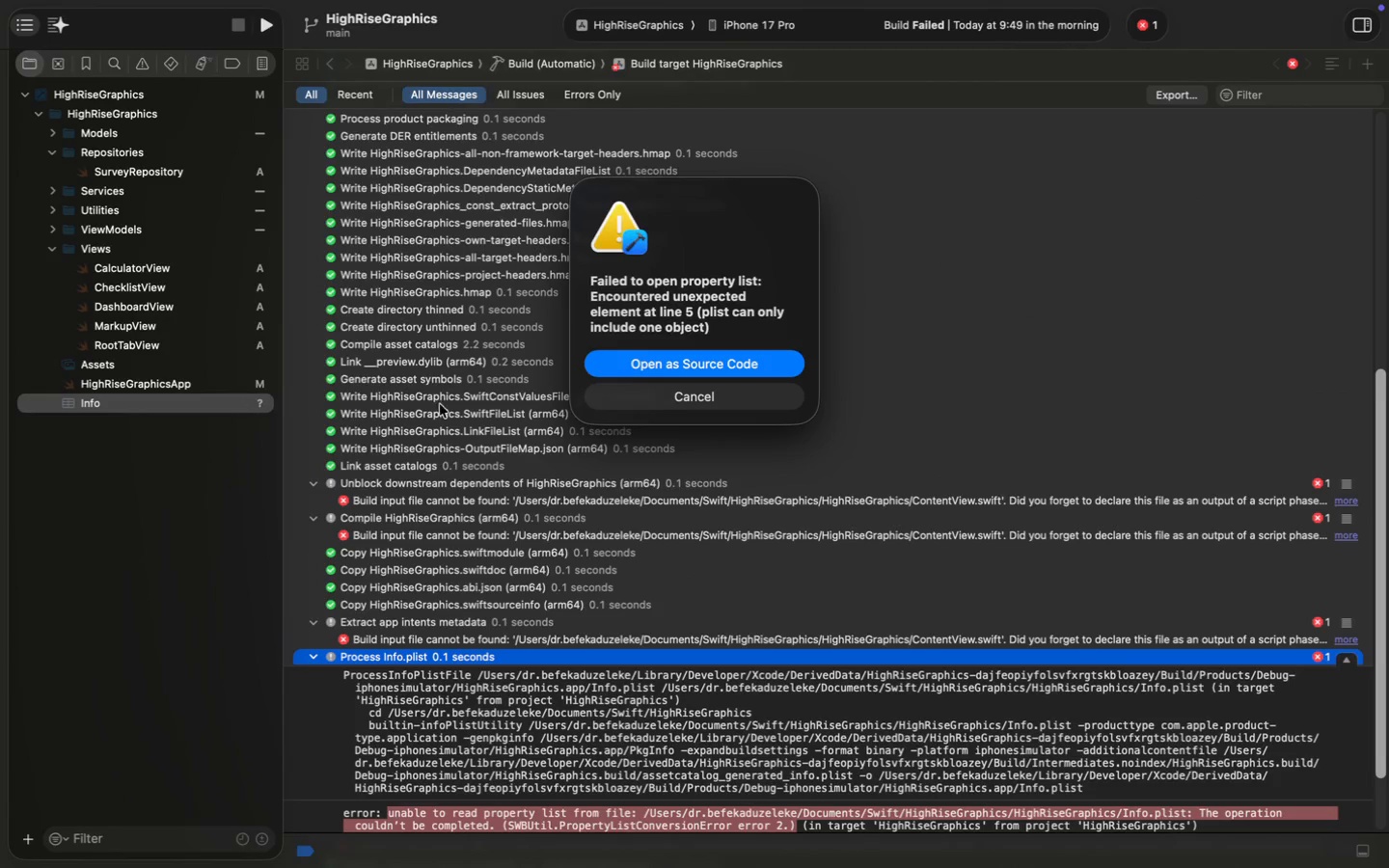 
left_click([668, 362])
 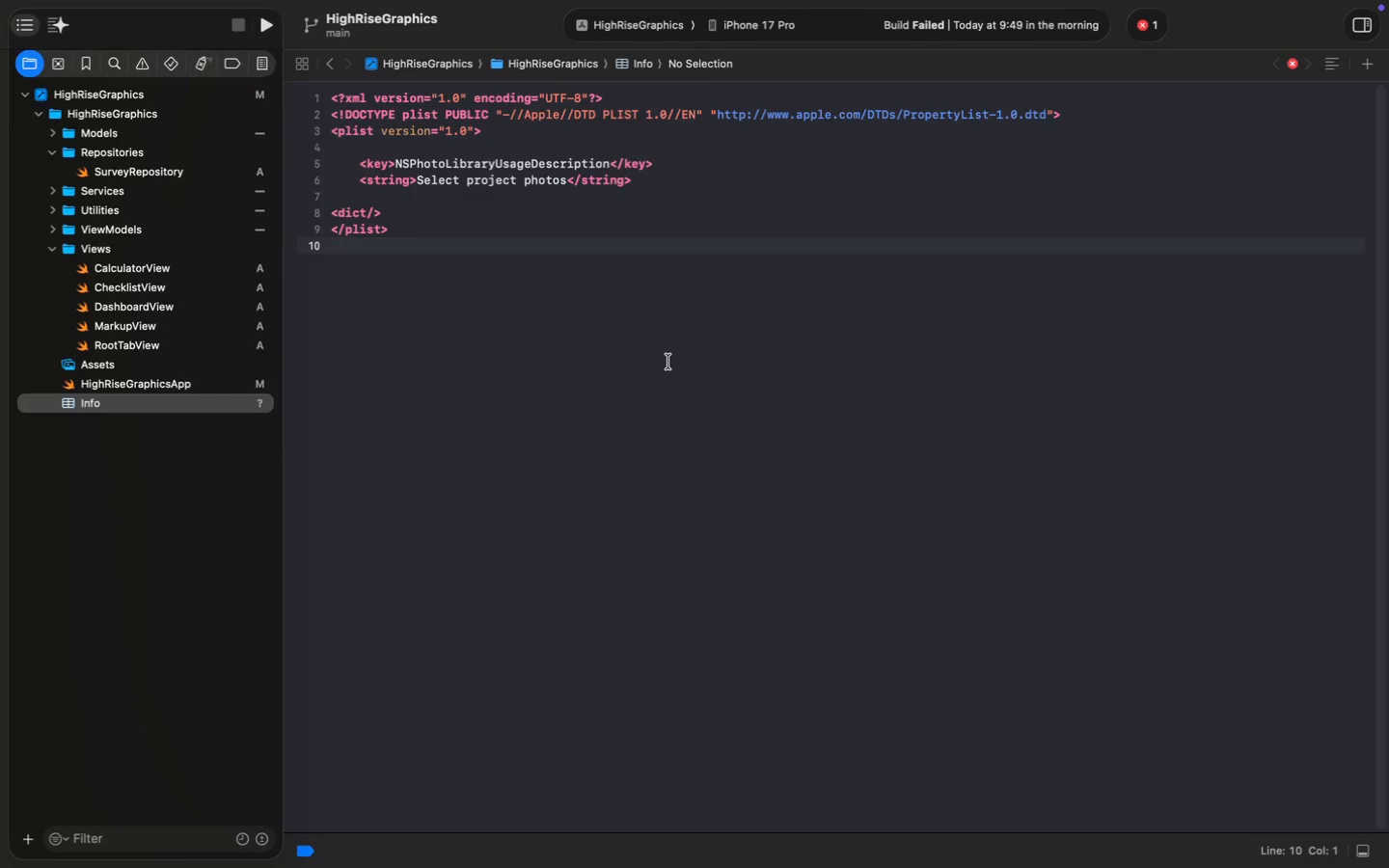 
hold_key(key=CommandLeft, duration=0.32)
 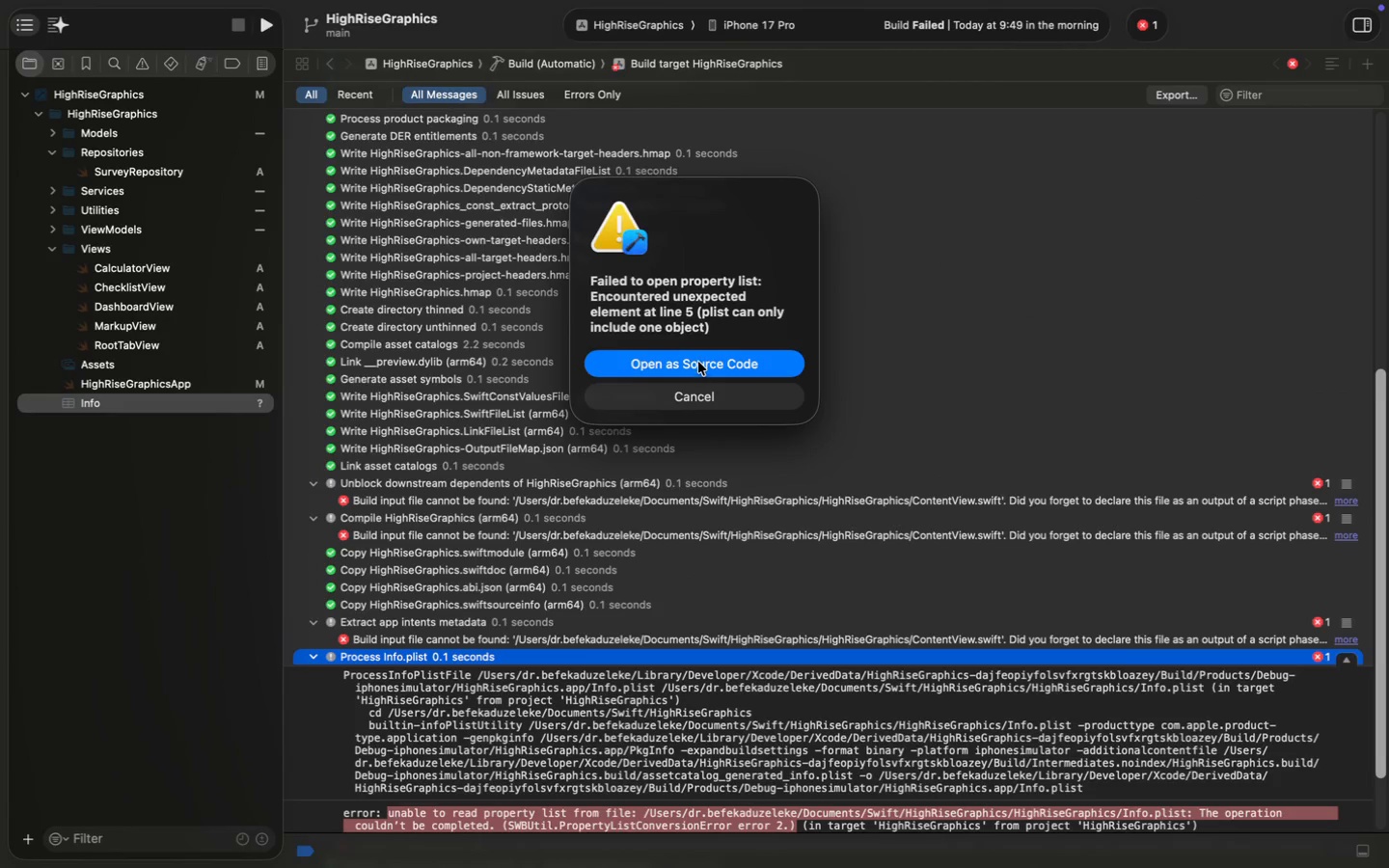 
key(Meta+A)
 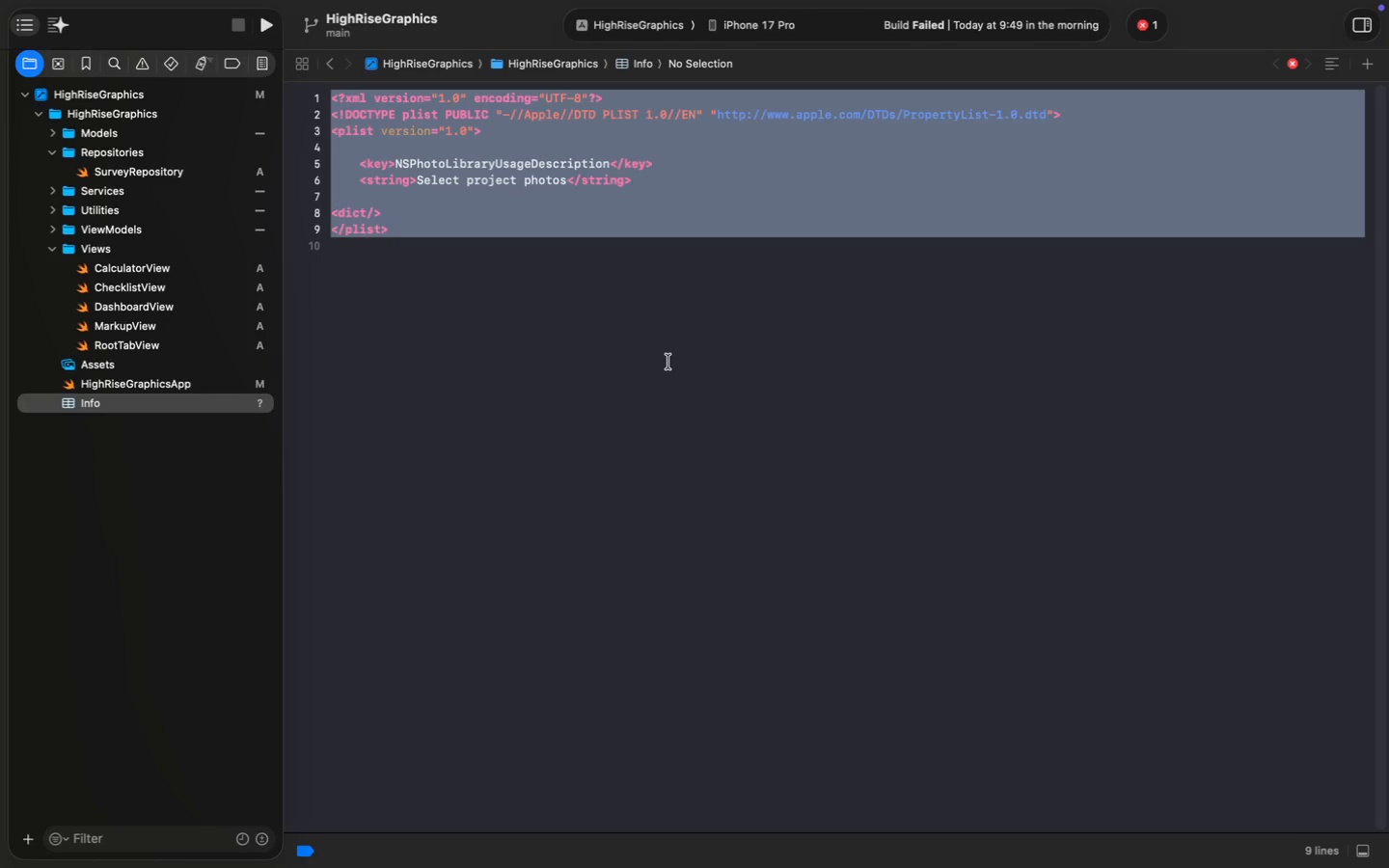 
key(Meta+C)
 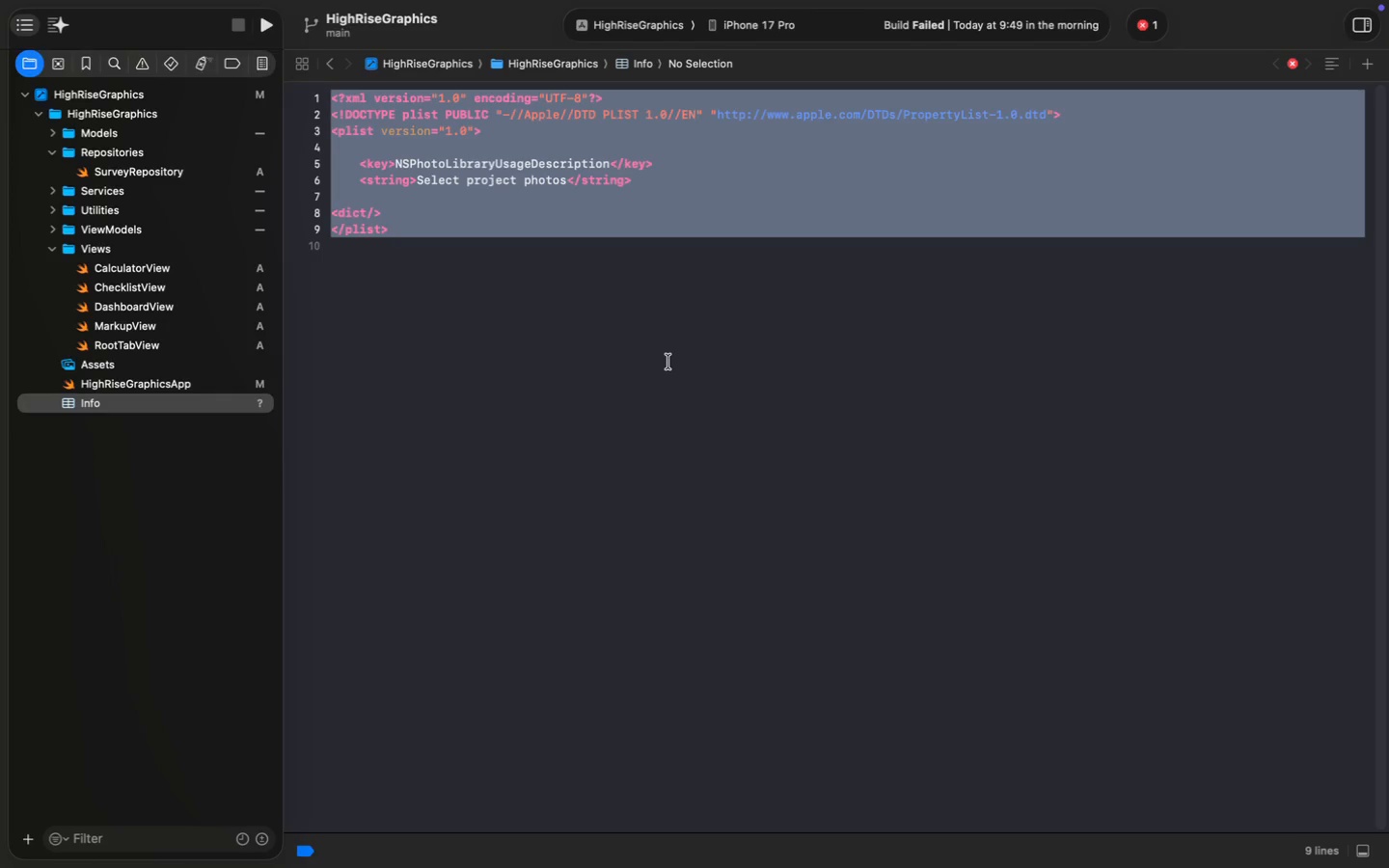 
key(Meta+C)
 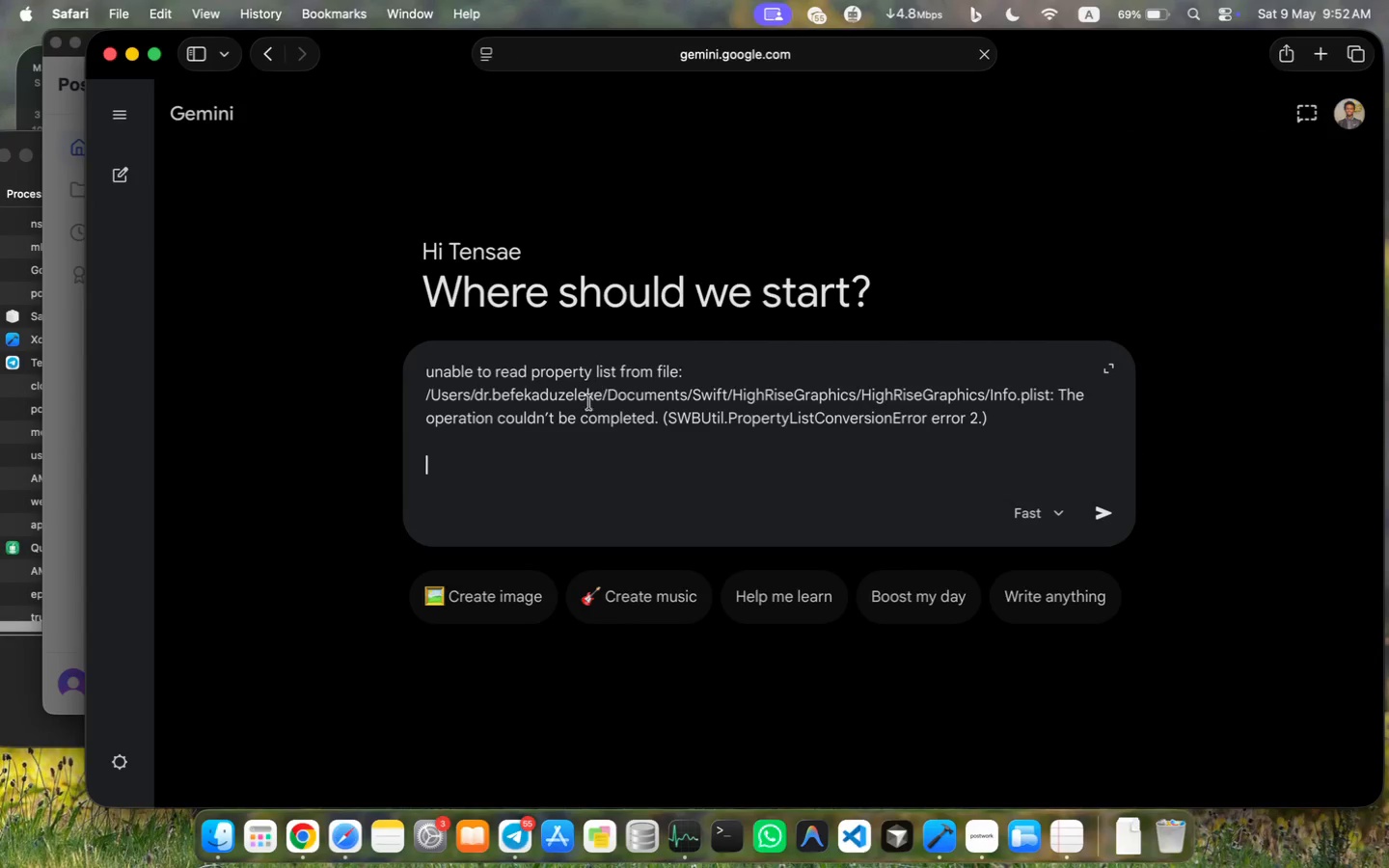 
key(Meta+V)
 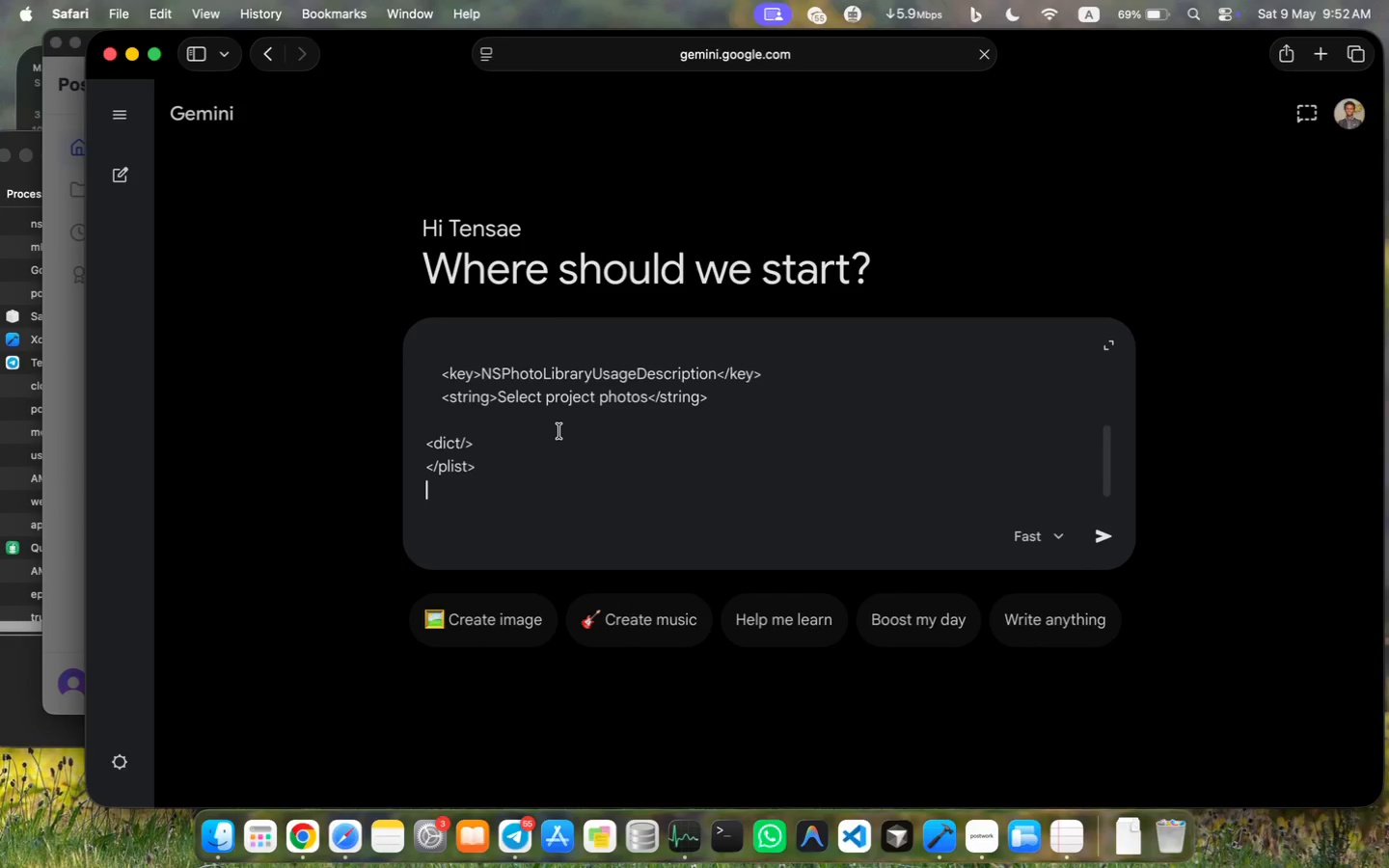 
key(Enter)
 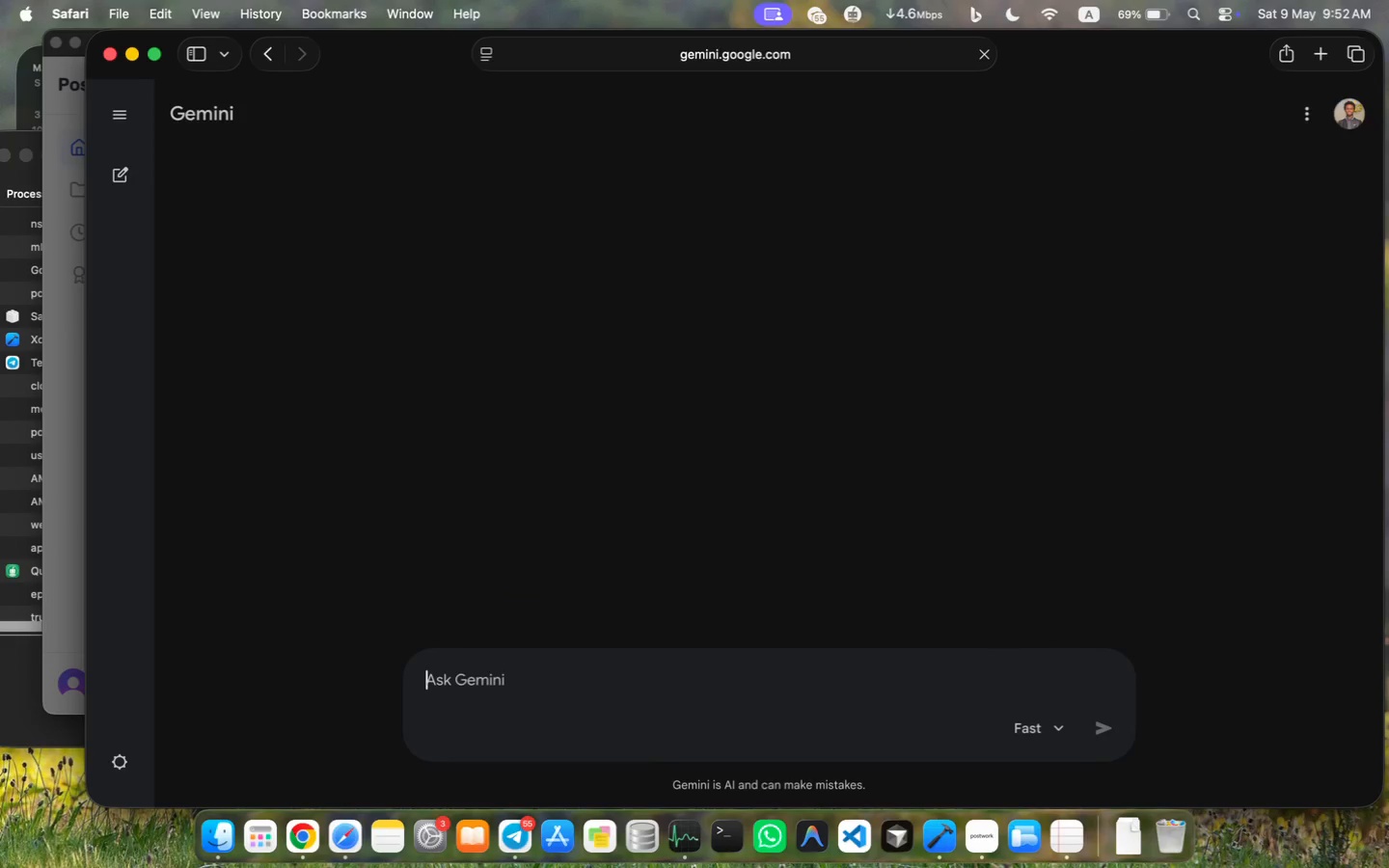 
wait(10.2)
 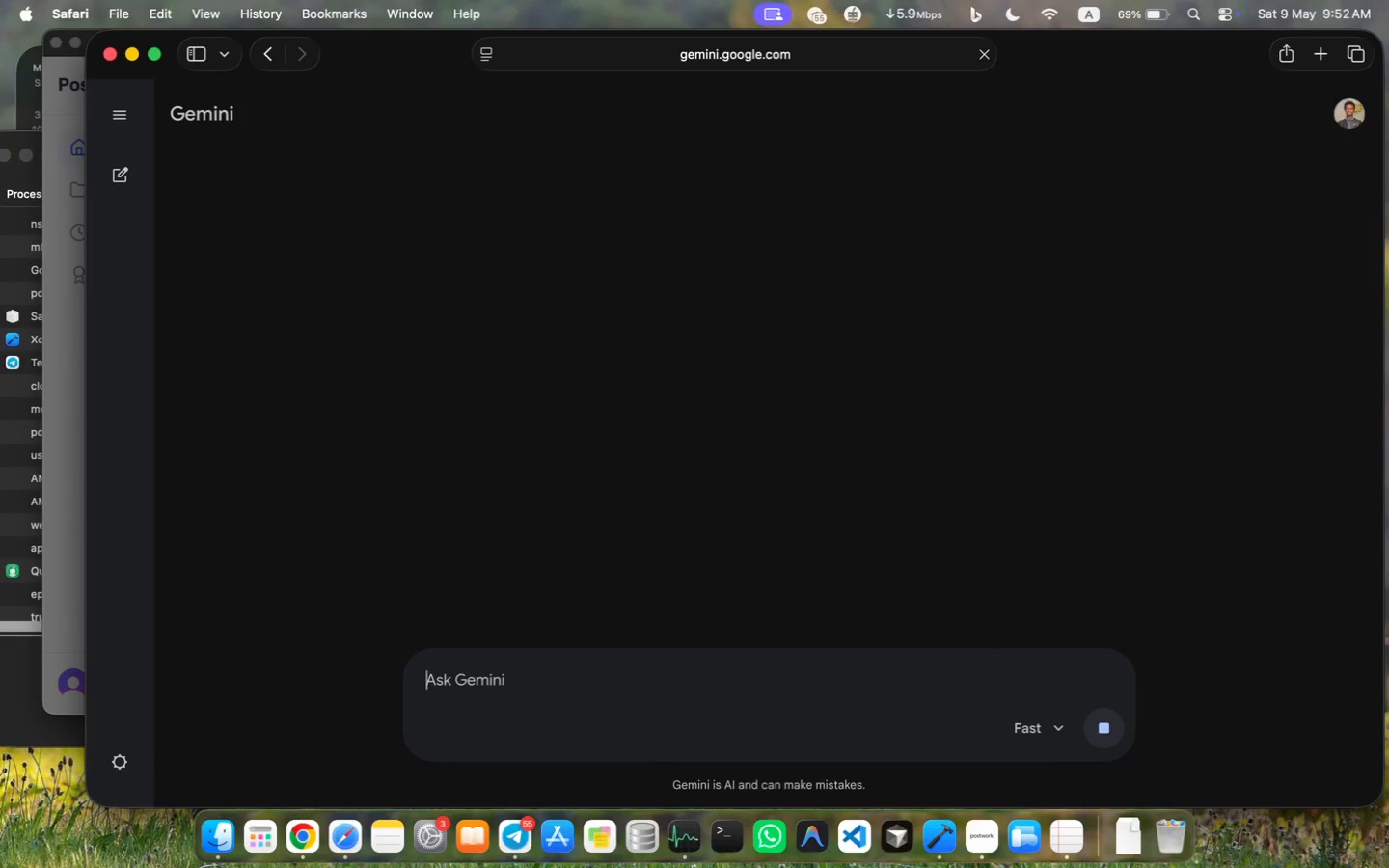 
scroll: coordinate [584, 417], scroll_direction: down, amount: 16.0
 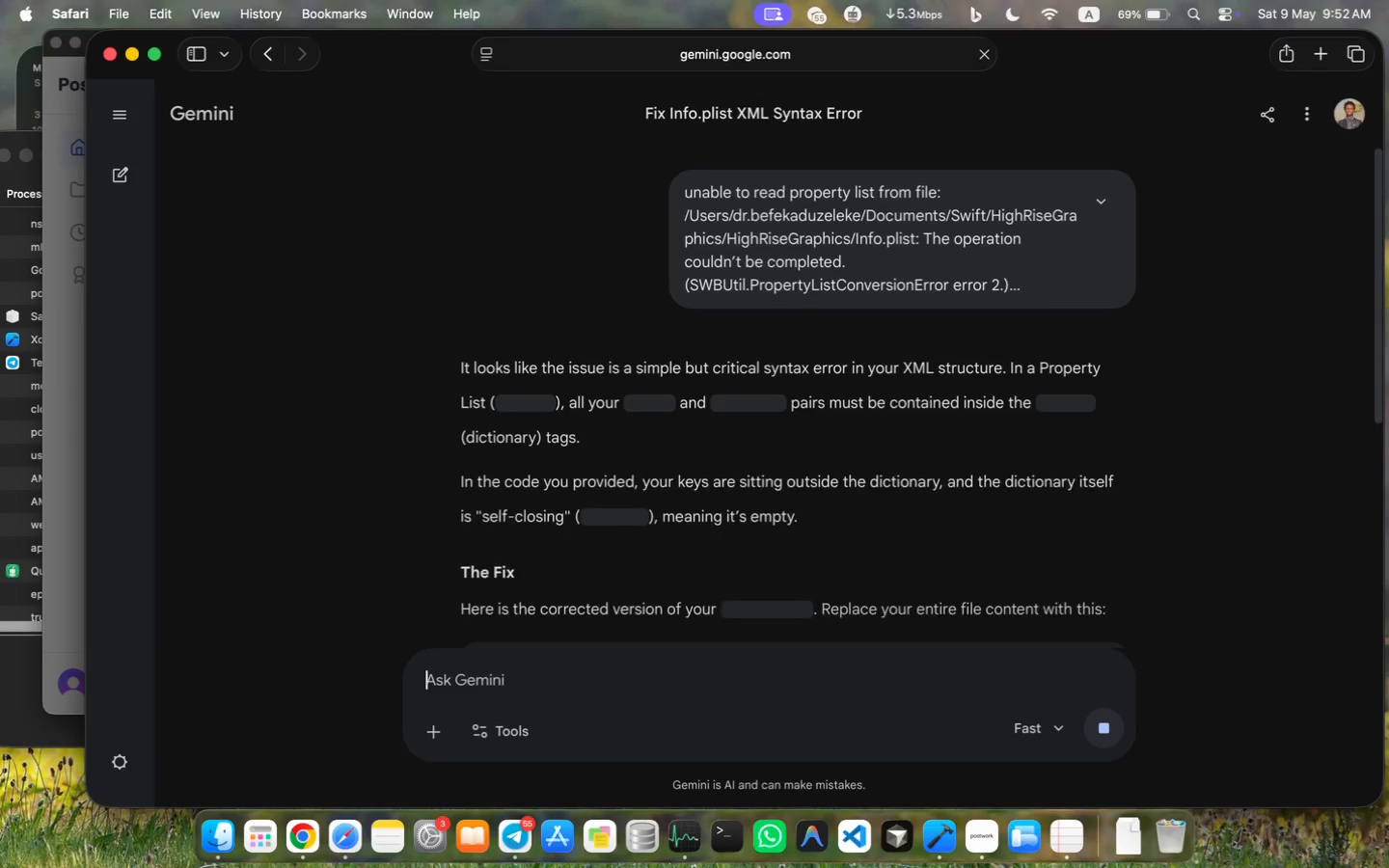 
scroll: coordinate [584, 417], scroll_direction: up, amount: 9.0
 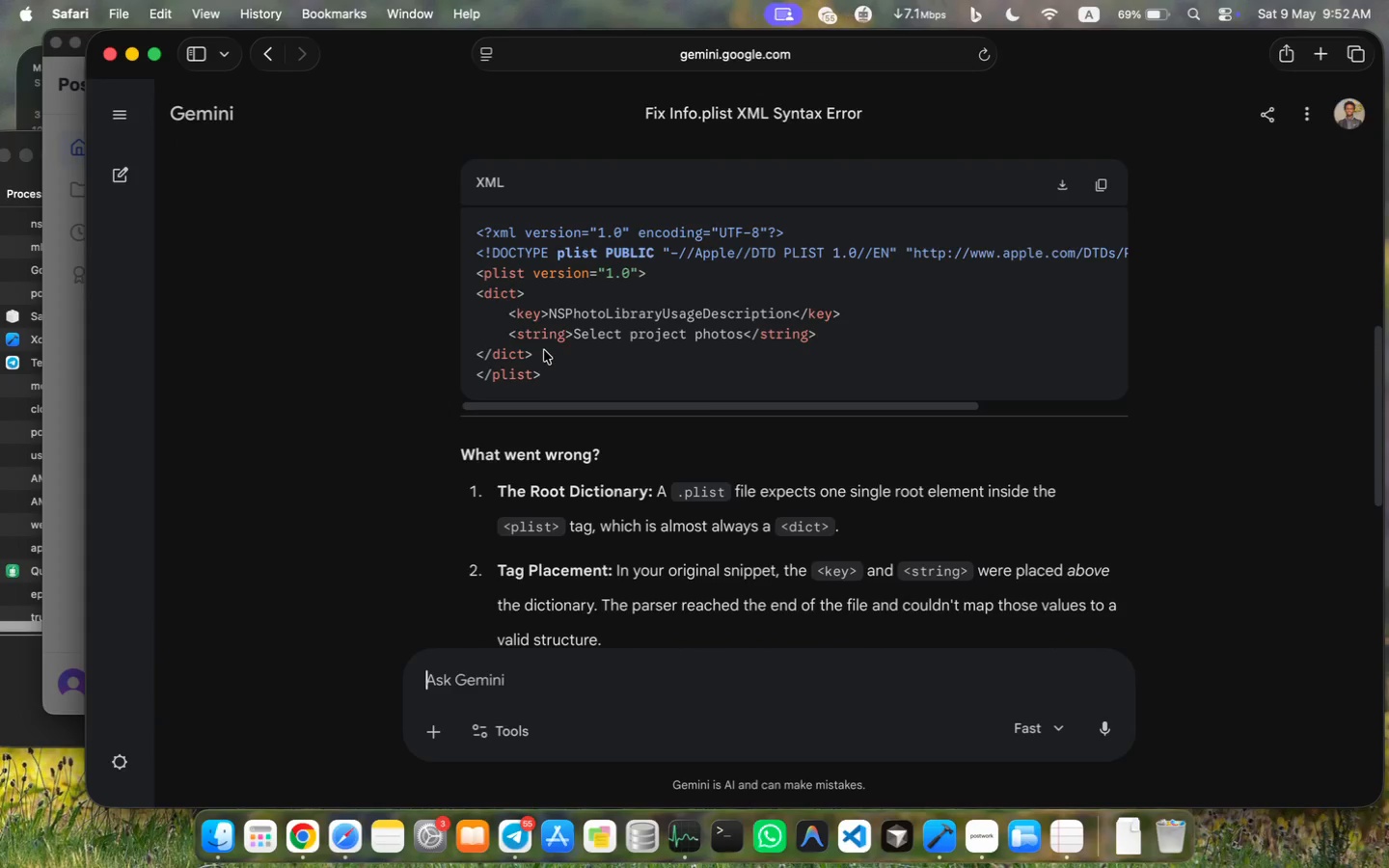 
left_click([413, 203])
 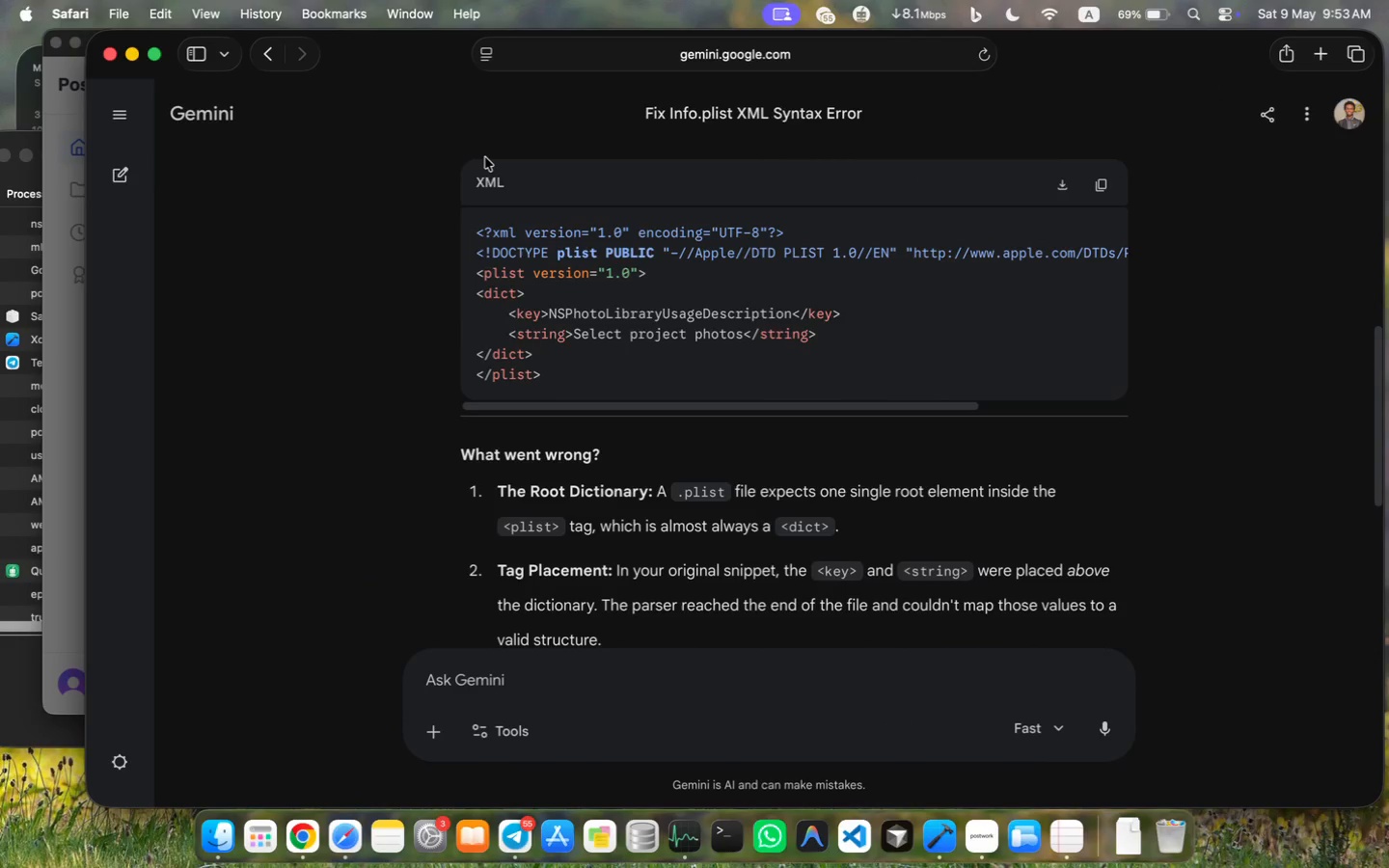 
wait(5.29)
 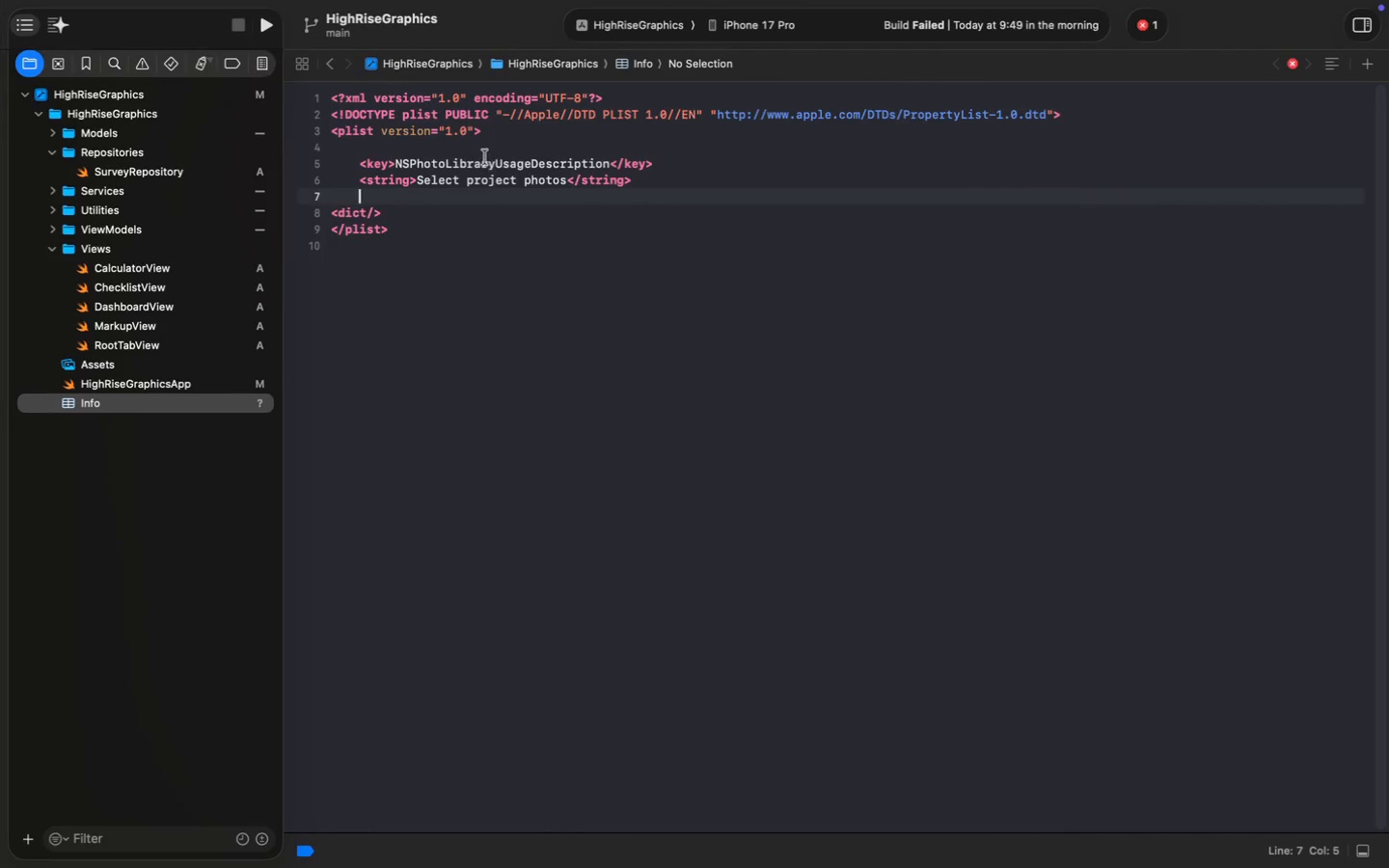 
left_click([507, 146])
 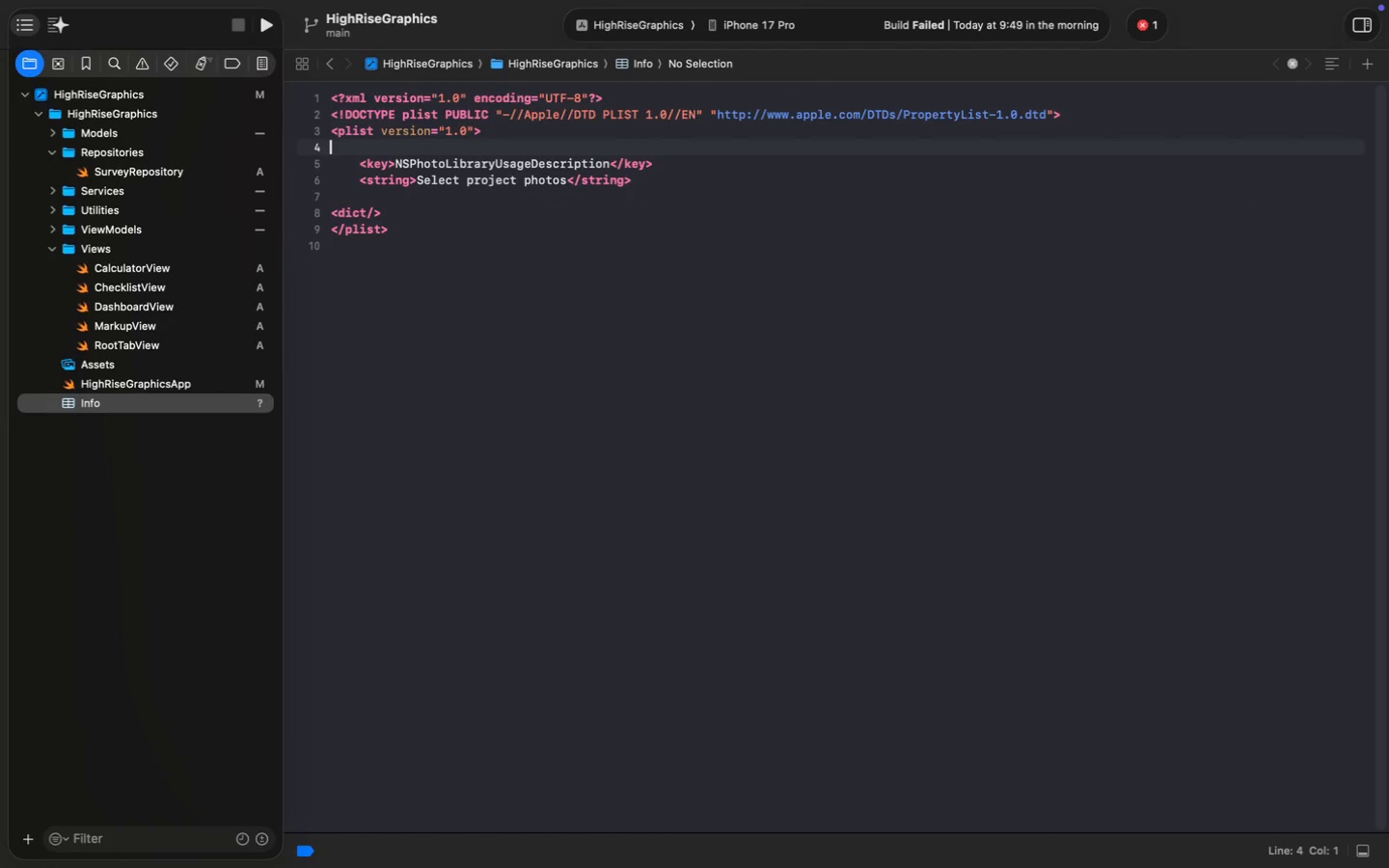 
key(Backspace)
type(<D)
key(Backspace)
type(dict>)
 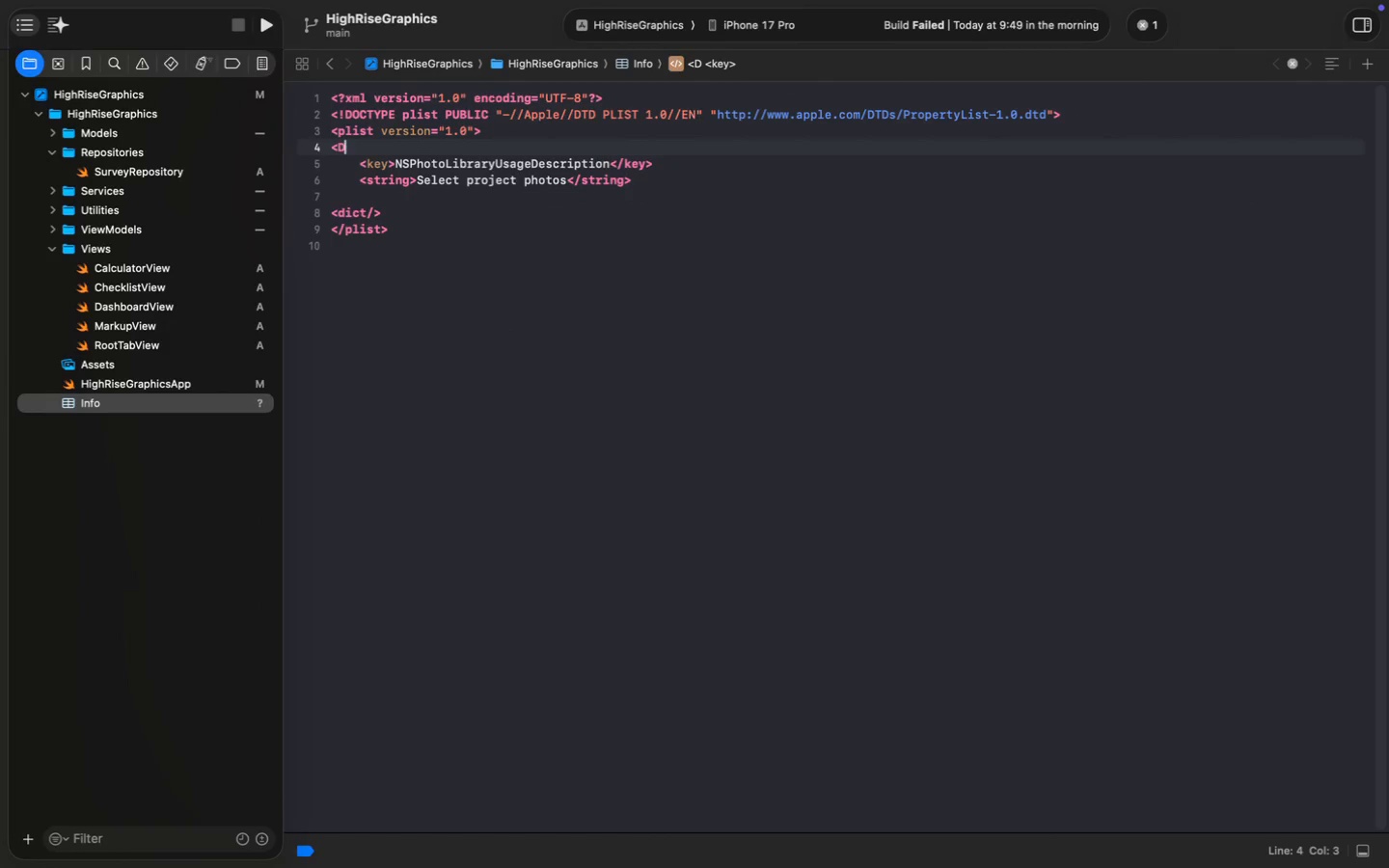 
left_click([381, 213])
 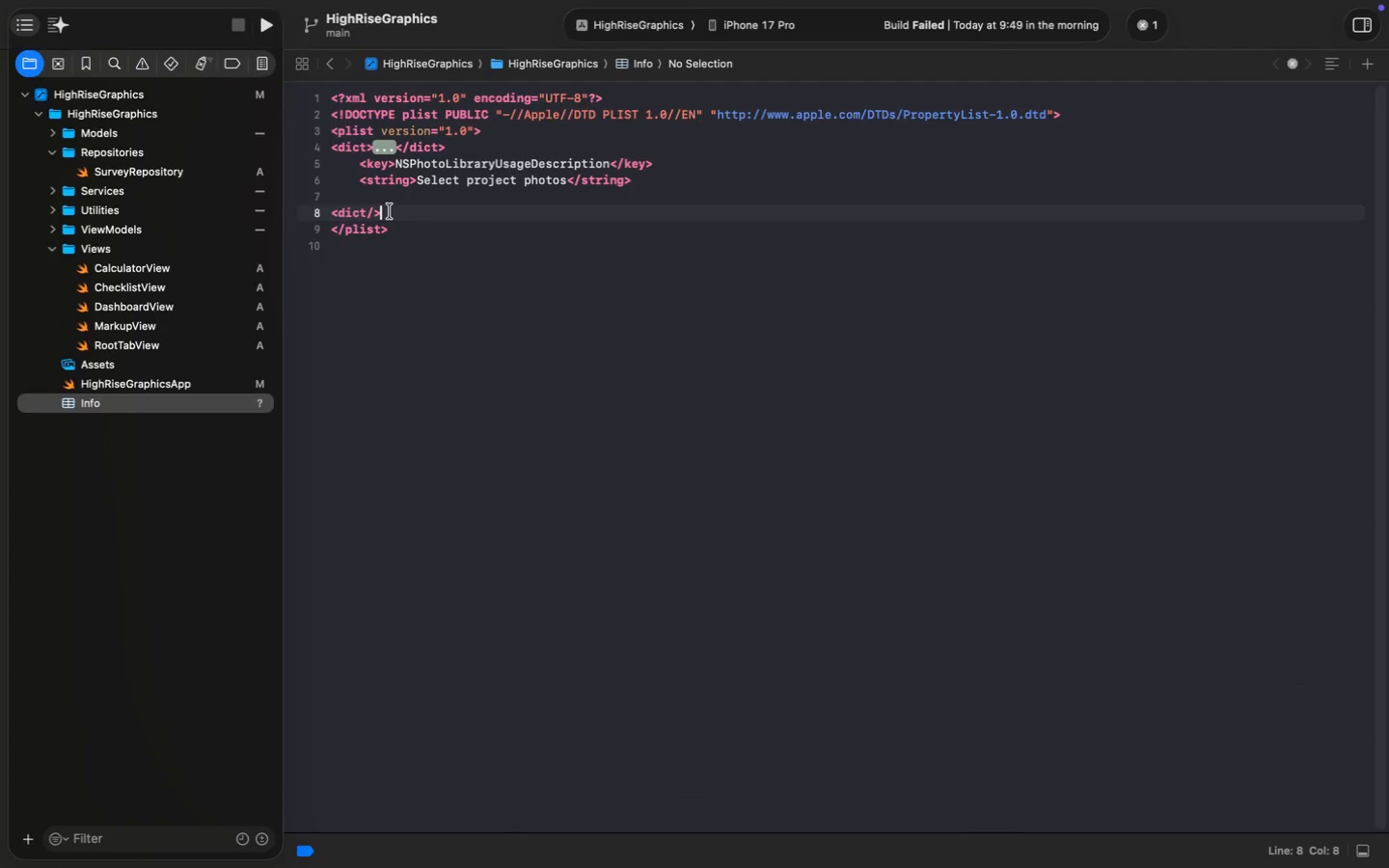 
key(Meta+Backspace)
 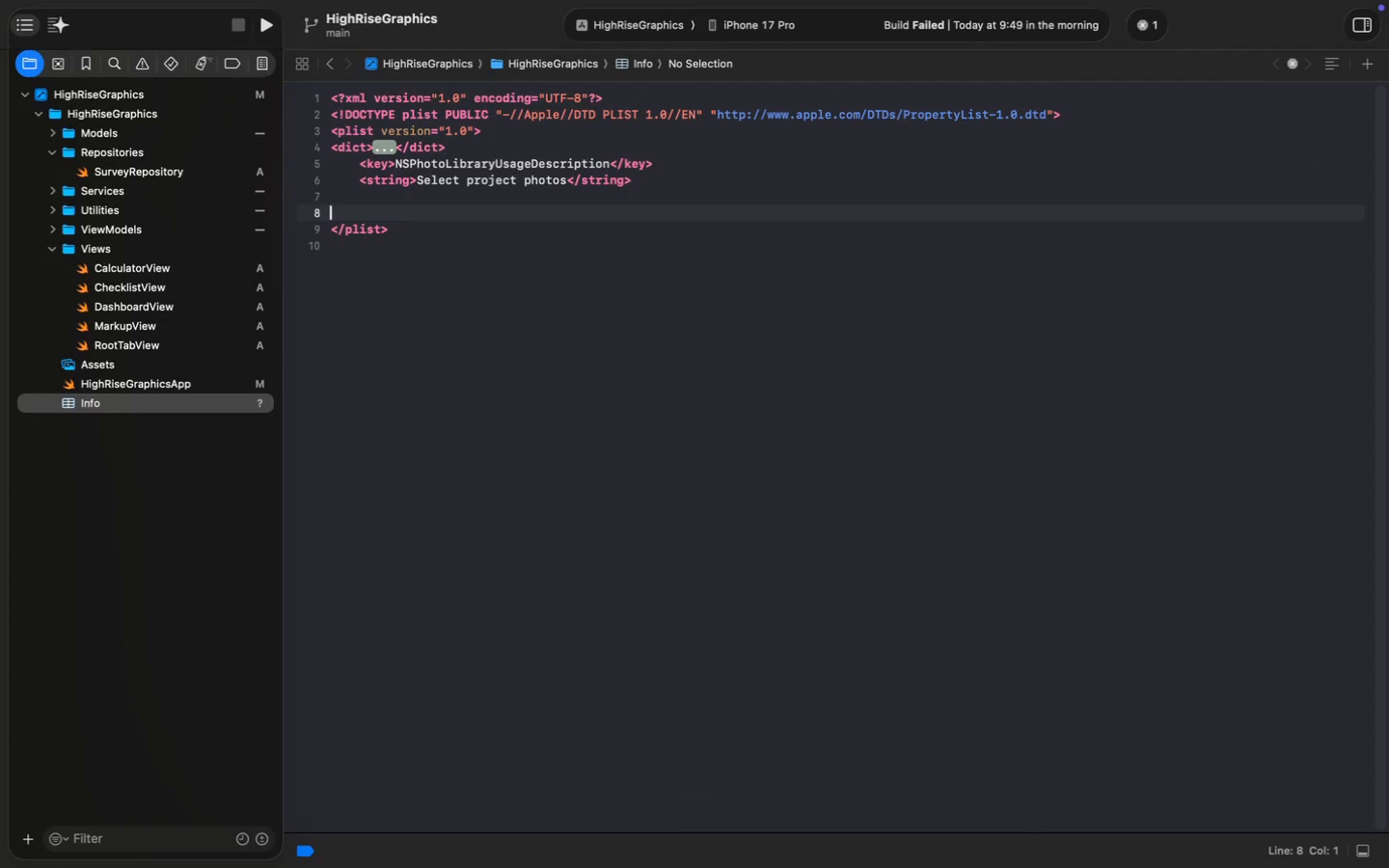 
key(Backspace)
 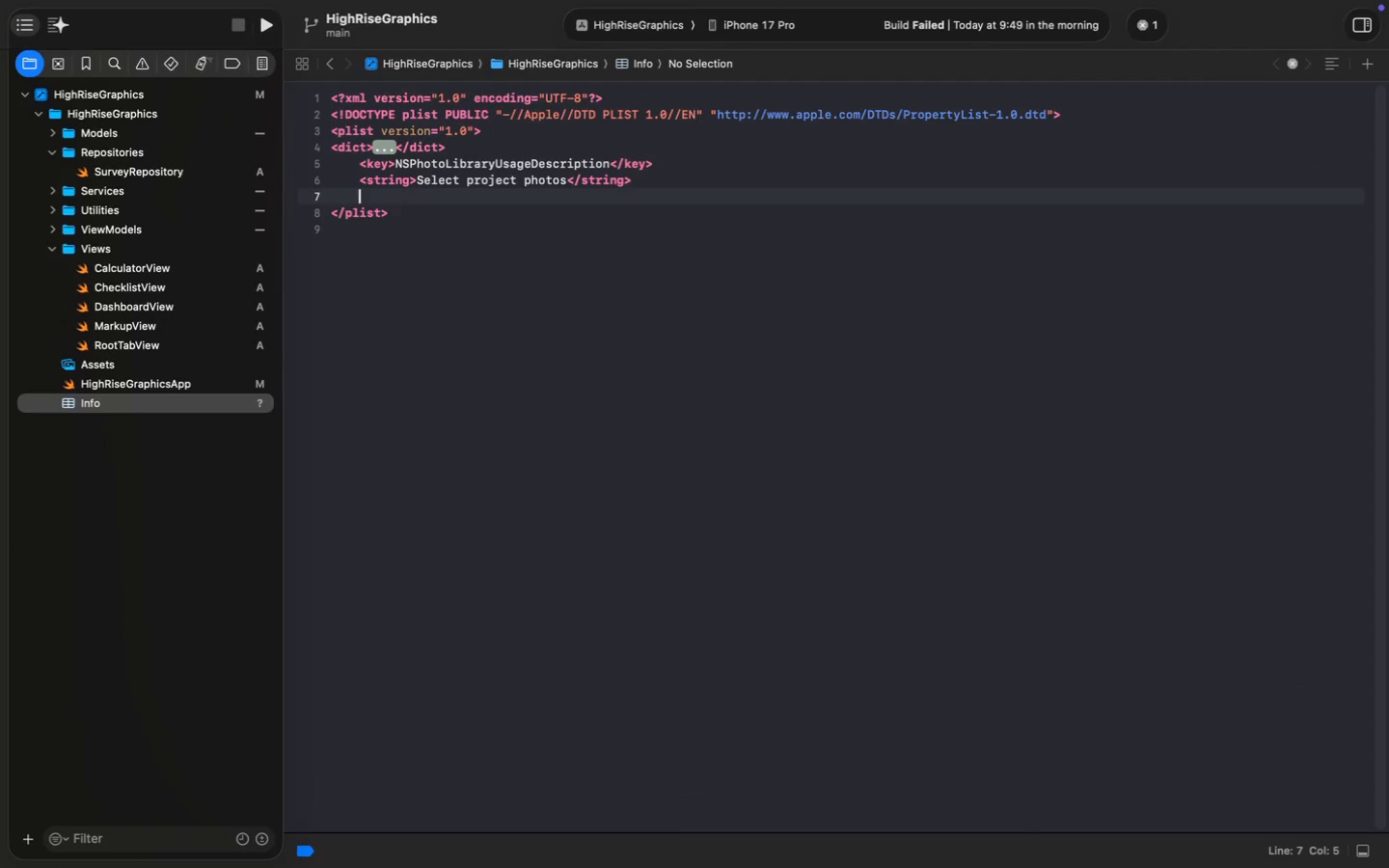 
left_click_drag(start_coordinate=[641, 177], to_coordinate=[320, 162])
 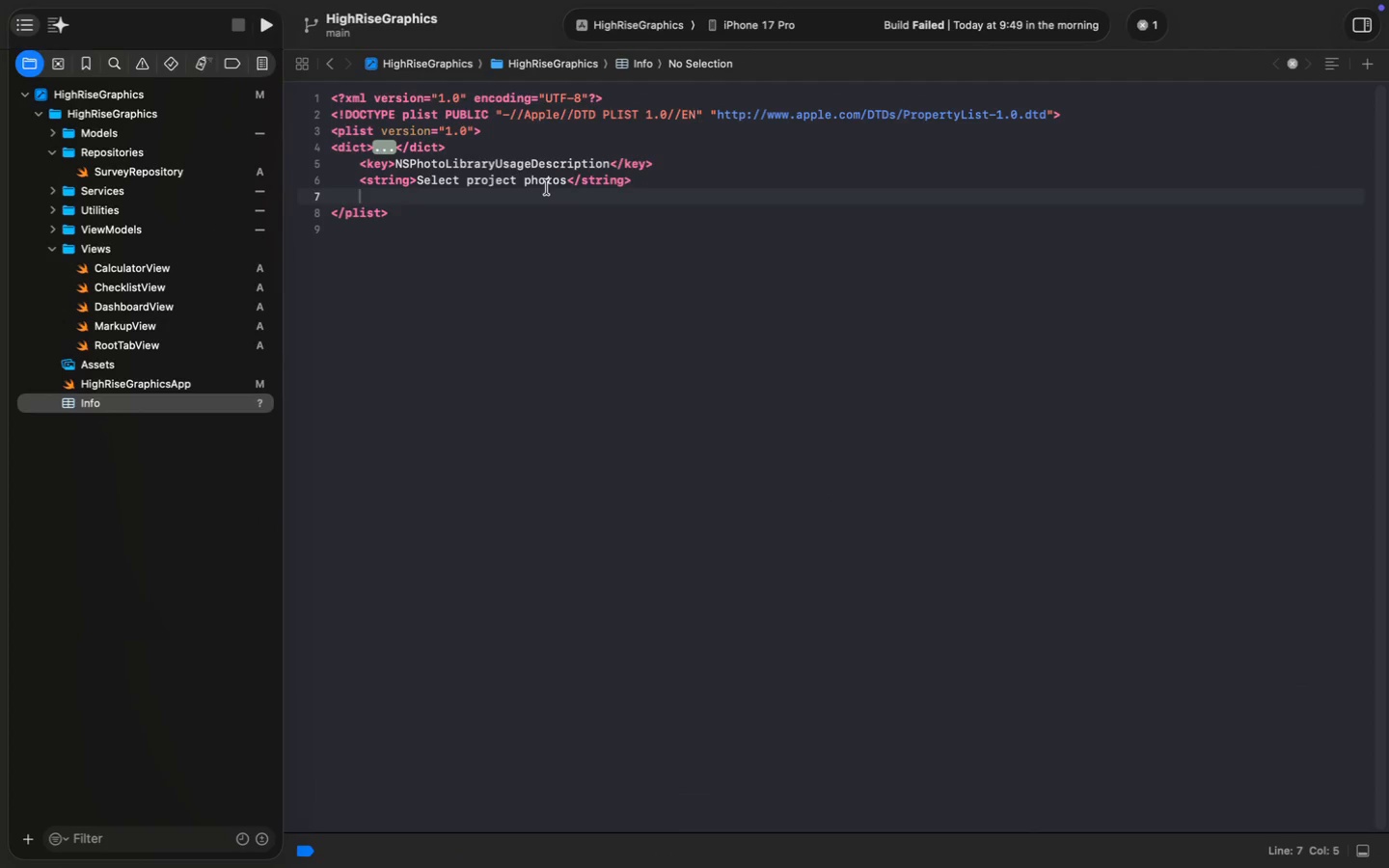 
key(Meta+X)
 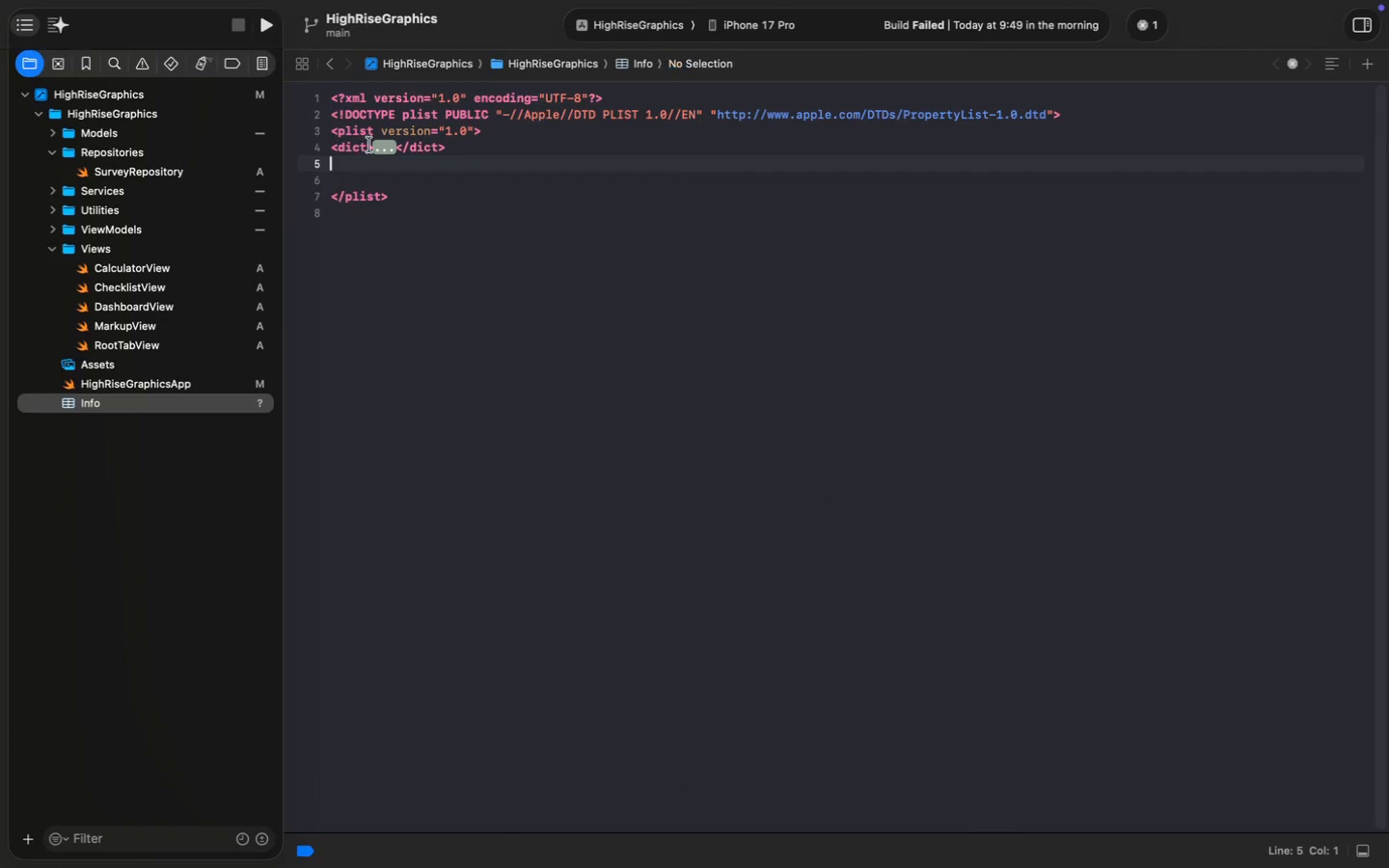 
left_click([385, 145])
 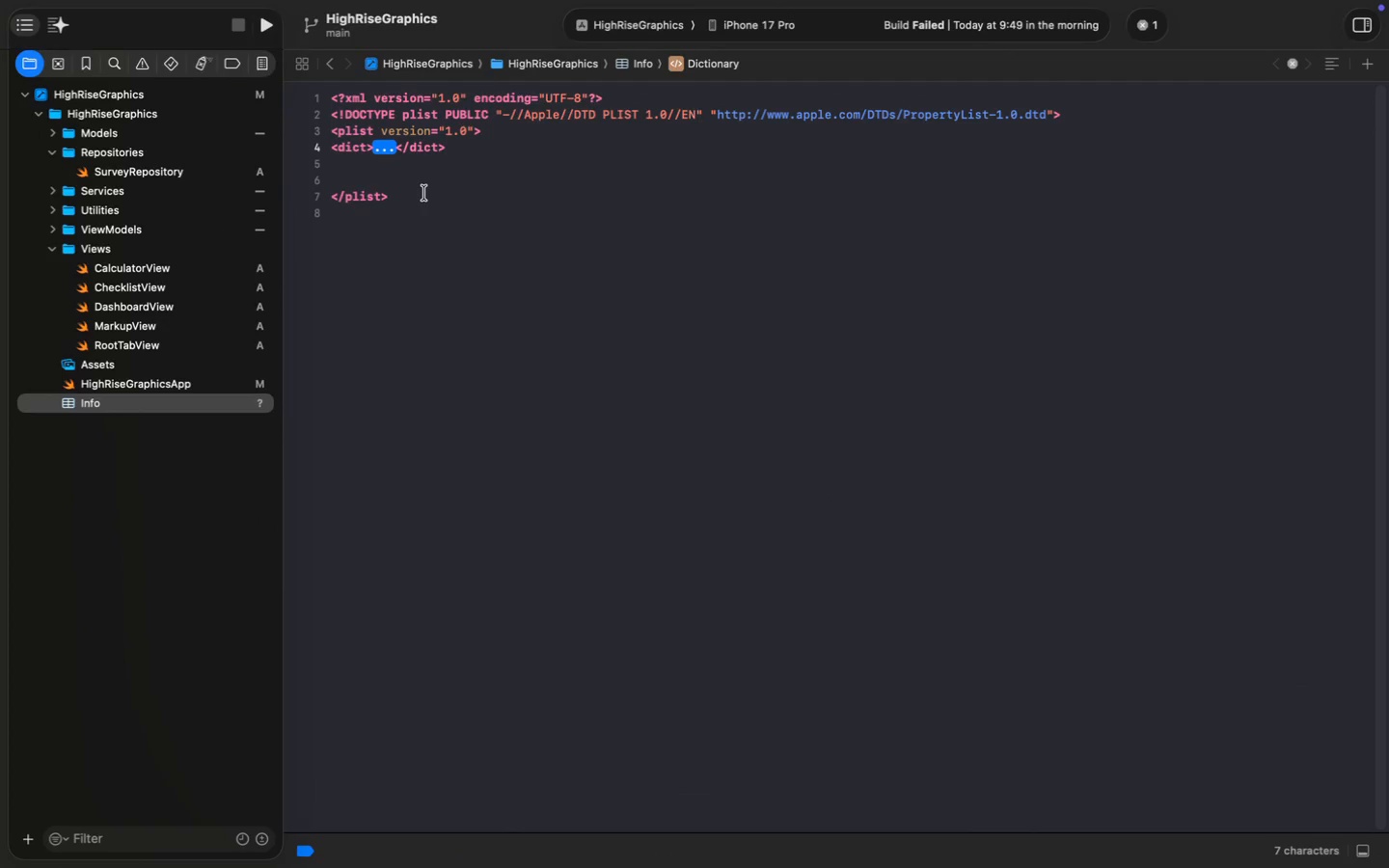 
key(Meta+V)
 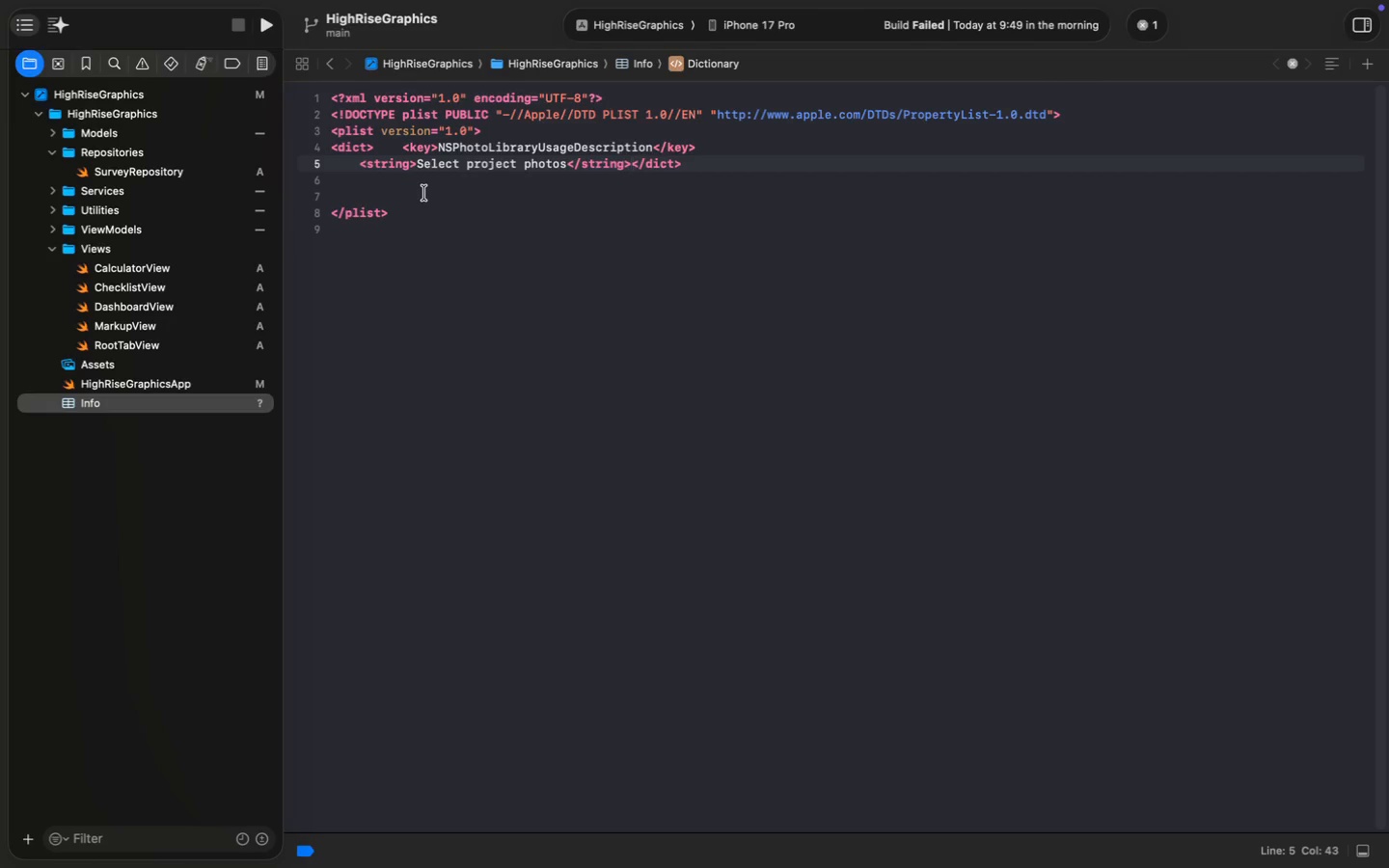 
key(Enter)
 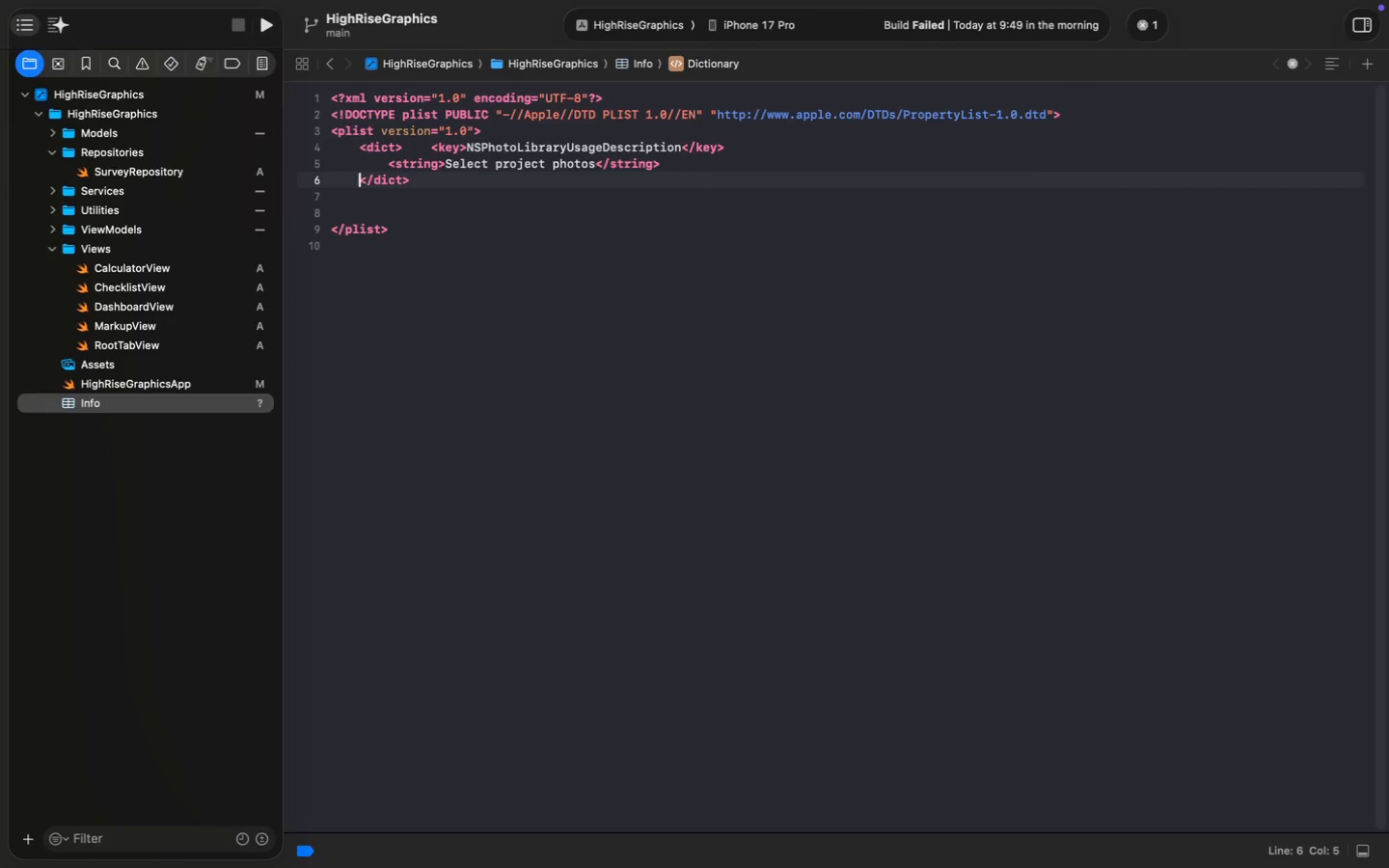 
key(Meta+S)
 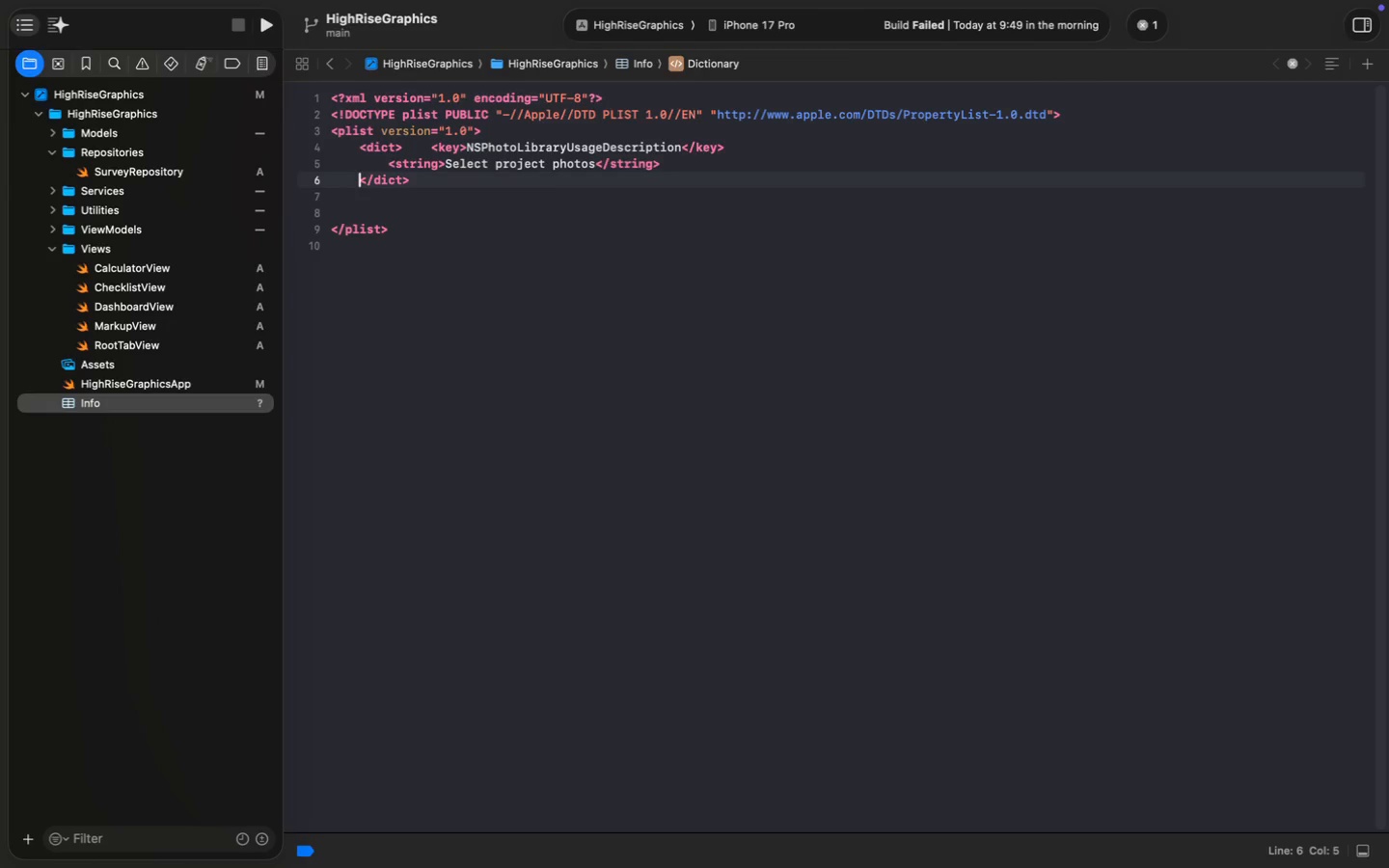 
key(ArrowUp)
 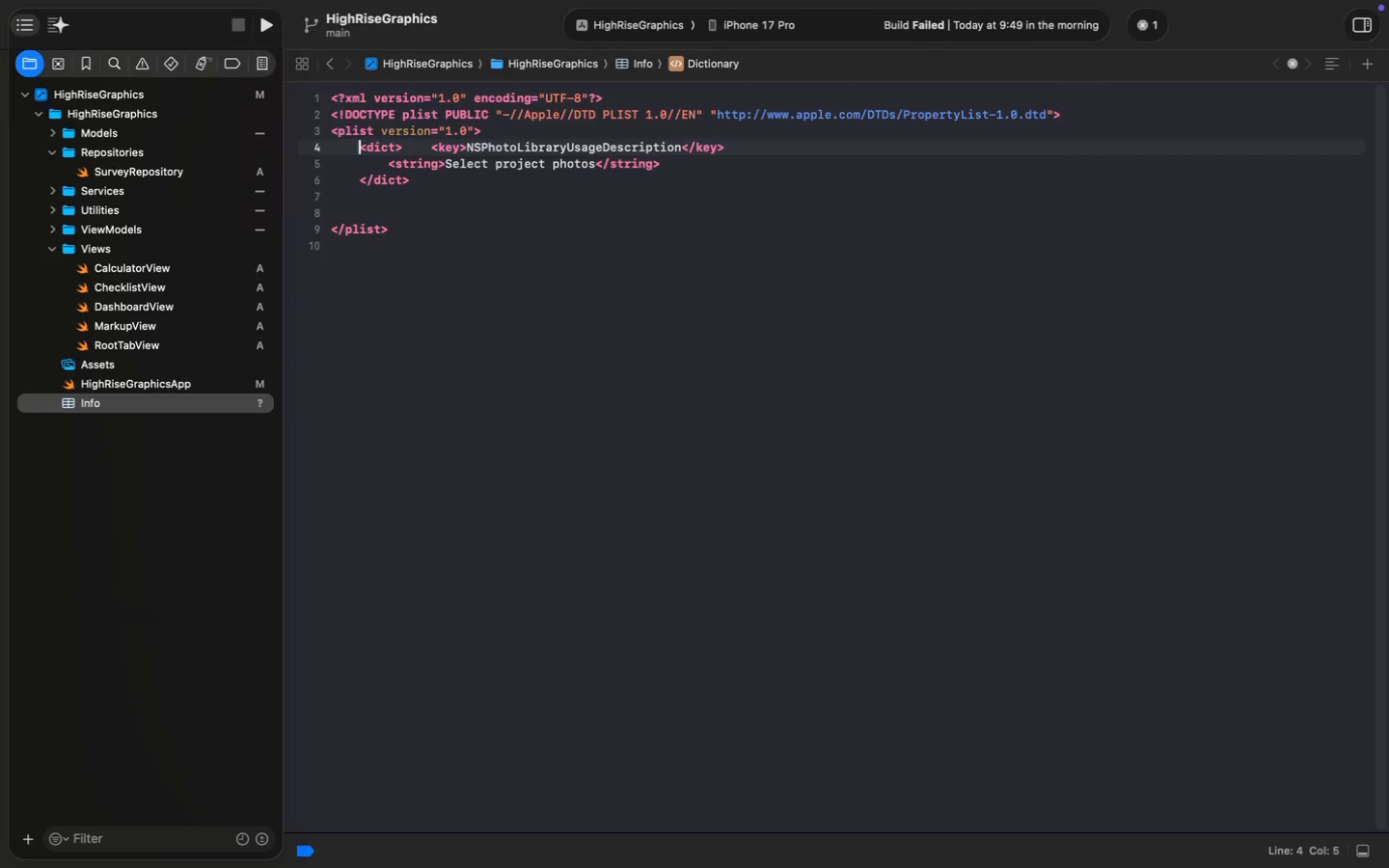 
key(ArrowUp)
 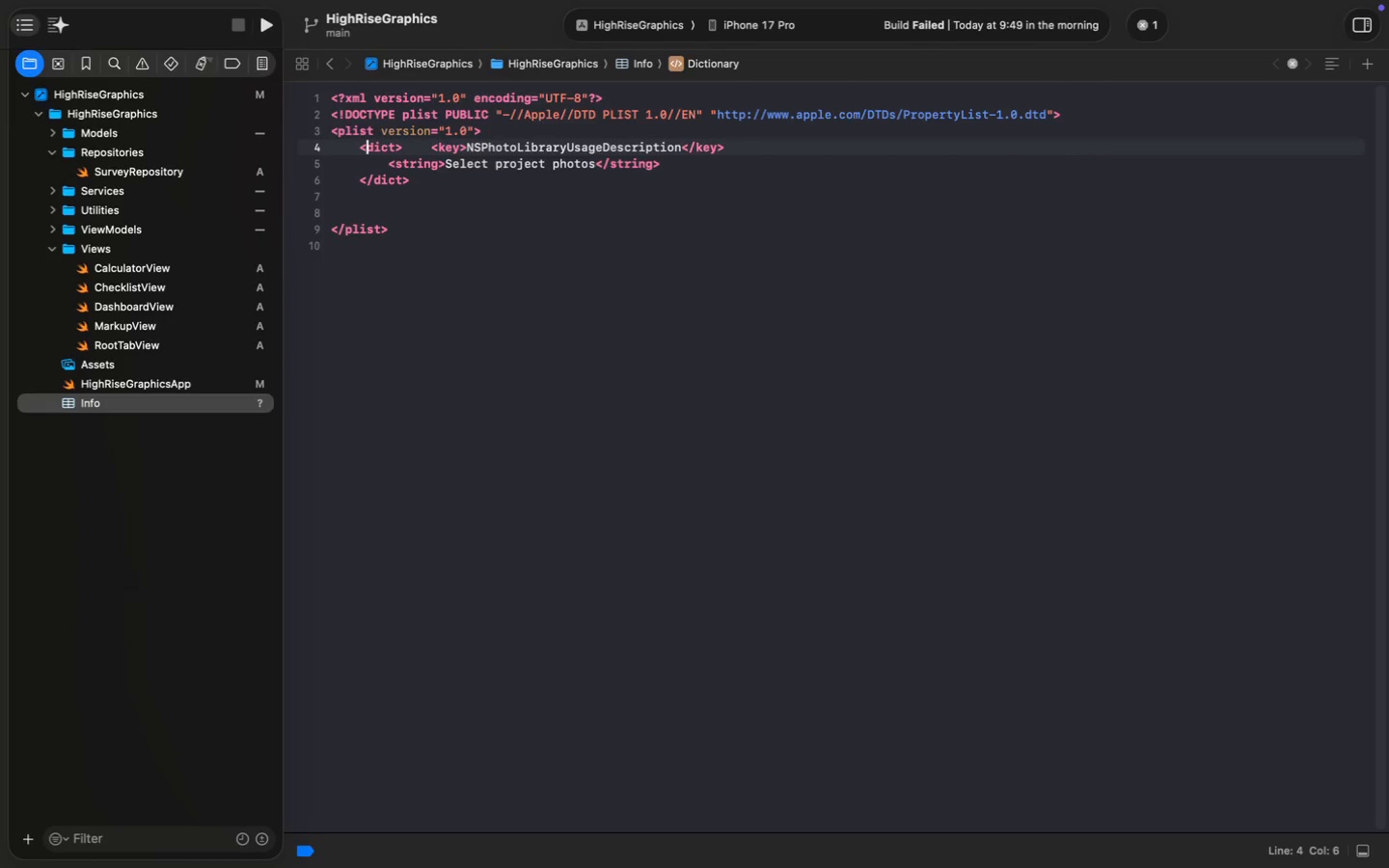 
hold_key(key=ArrowRight, duration=0.72)
 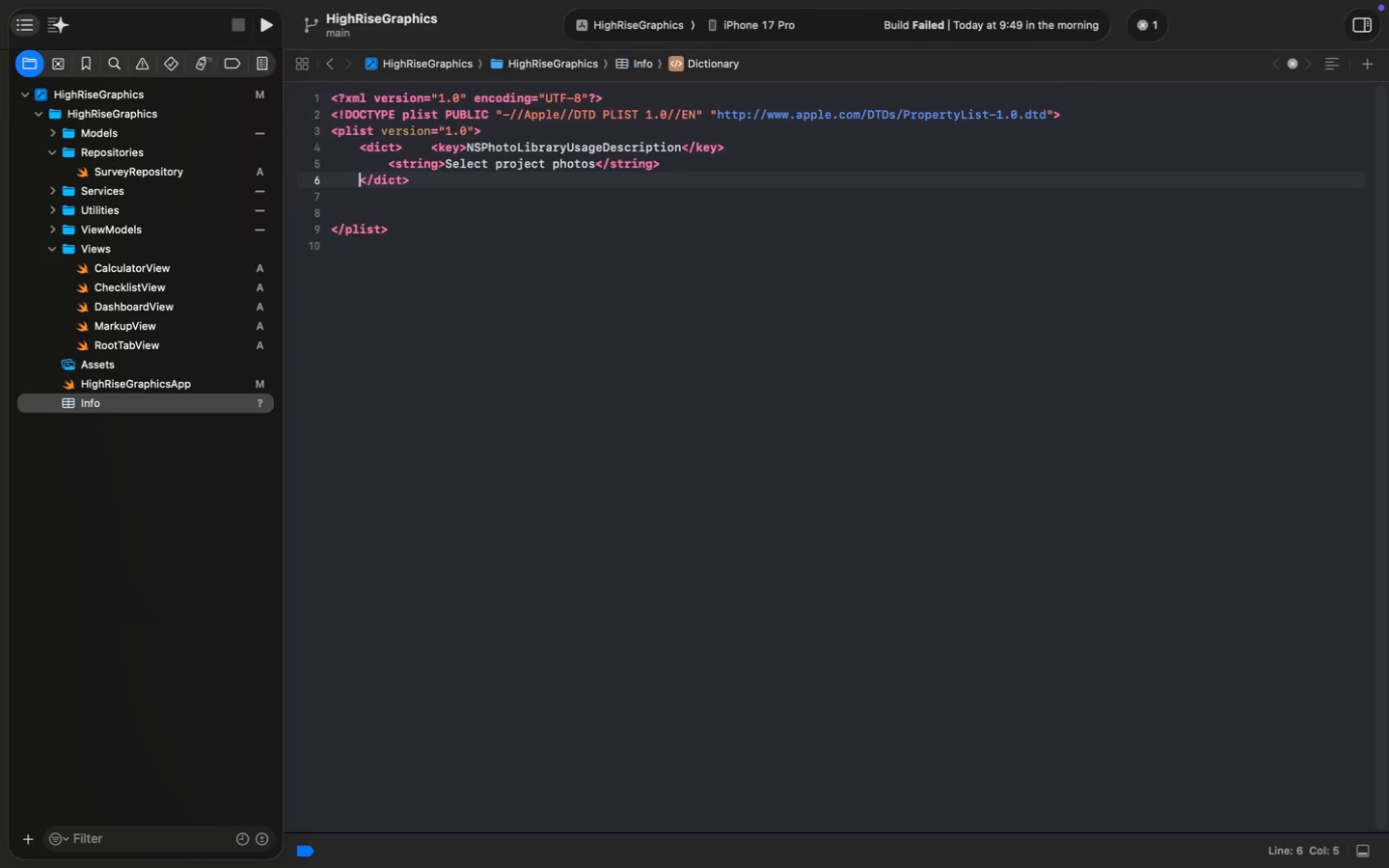 
key(ArrowRight)
 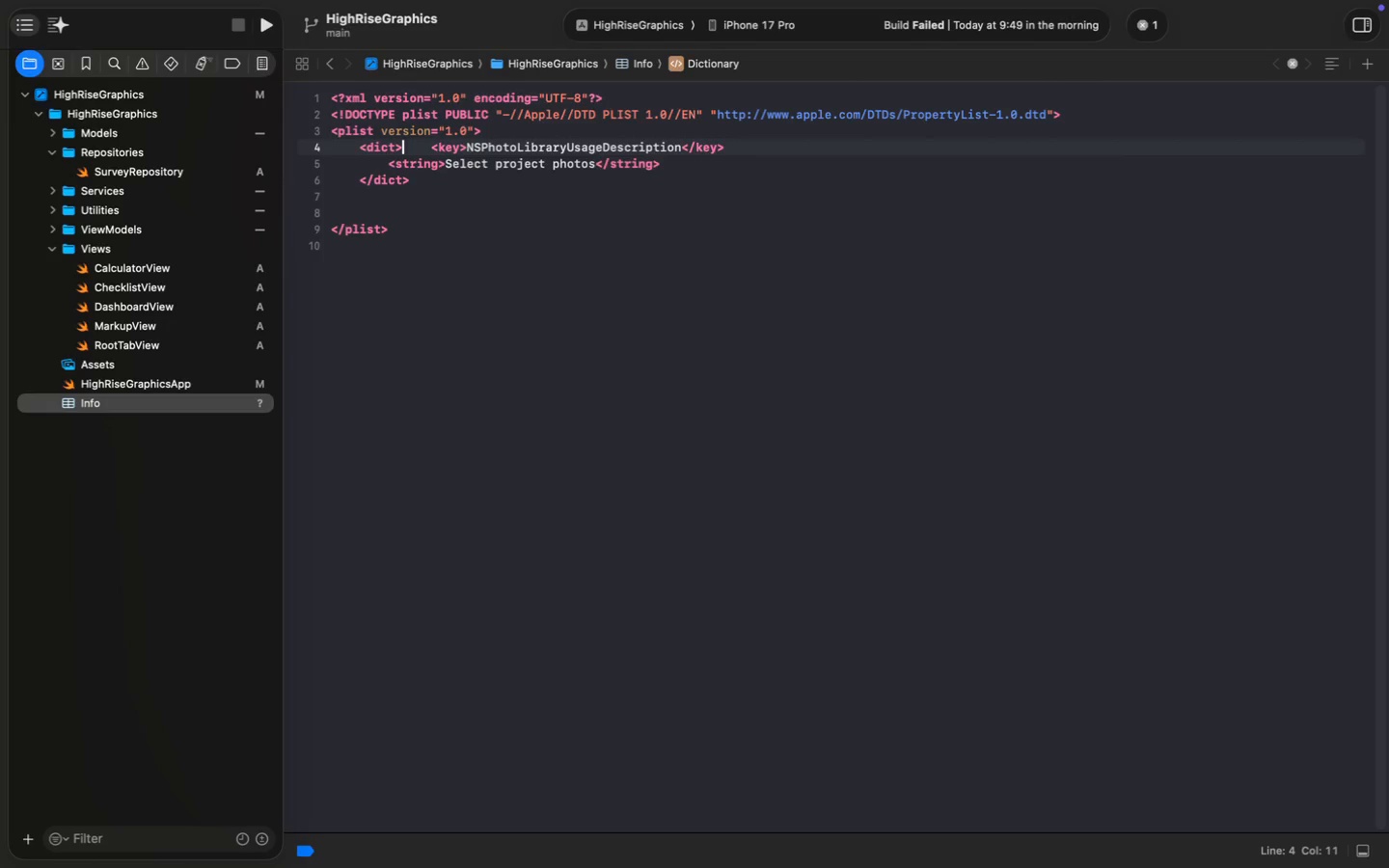 
key(ArrowRight)
 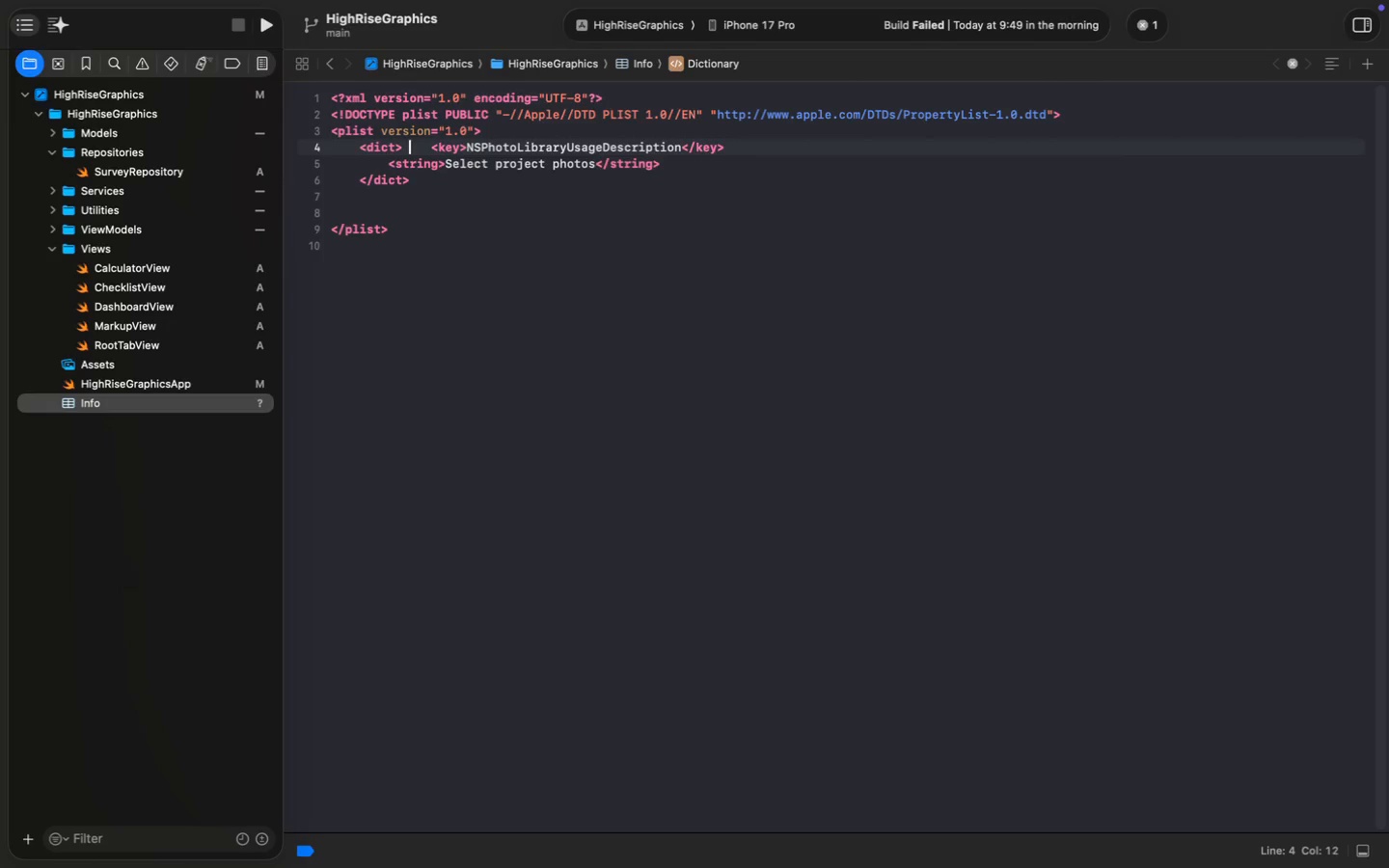 
key(ArrowRight)
 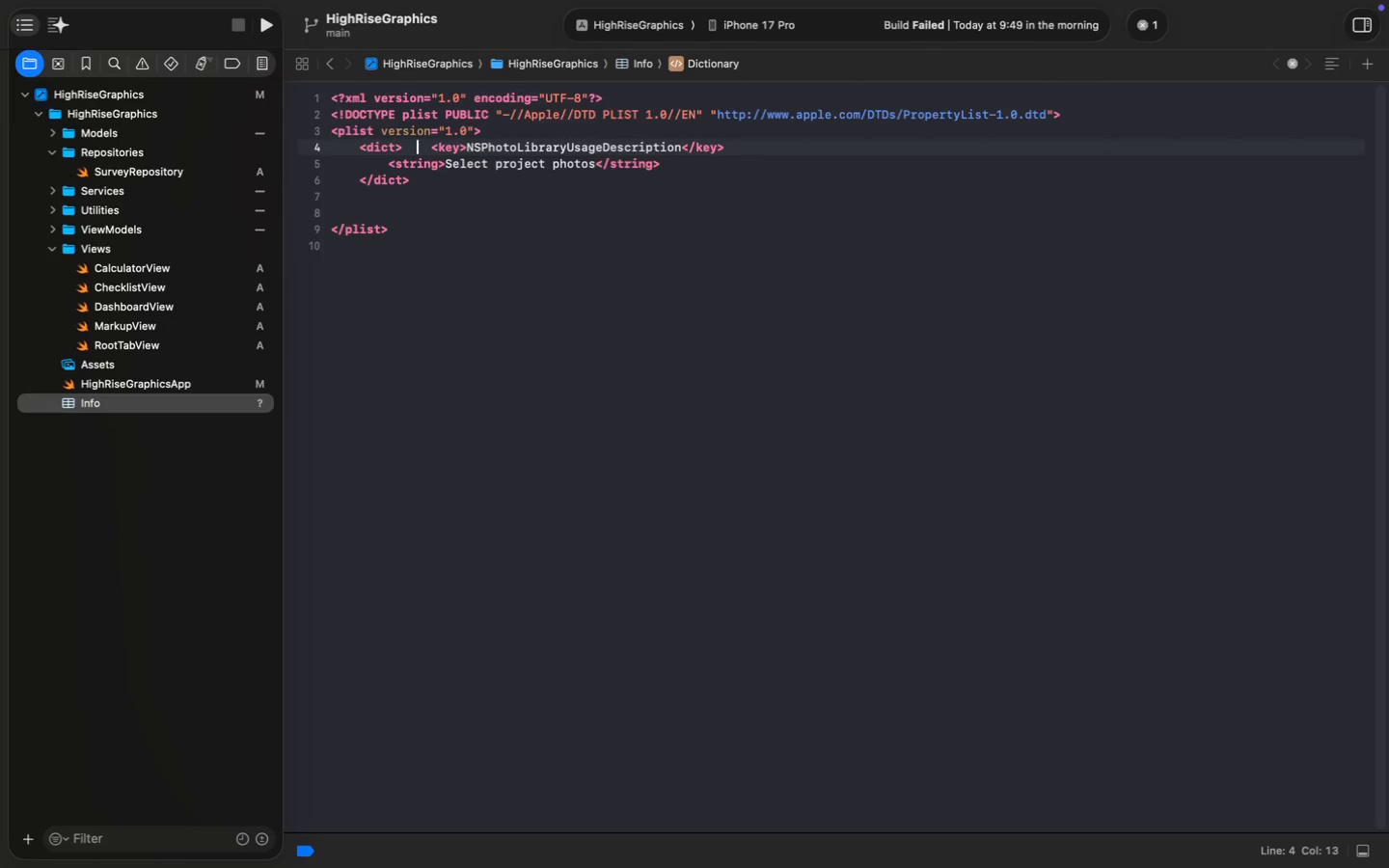 
key(ArrowRight)
 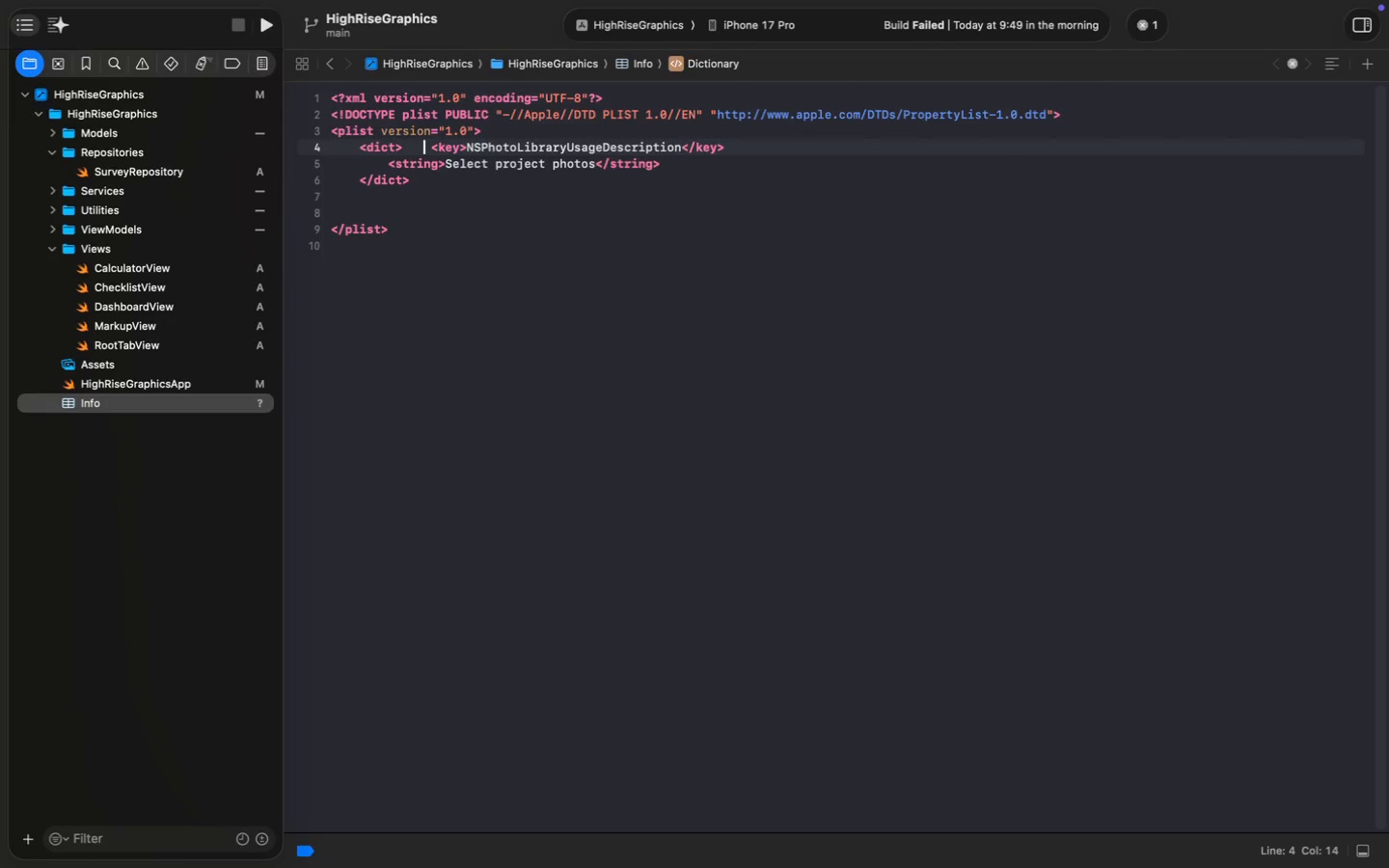 
key(ArrowRight)
 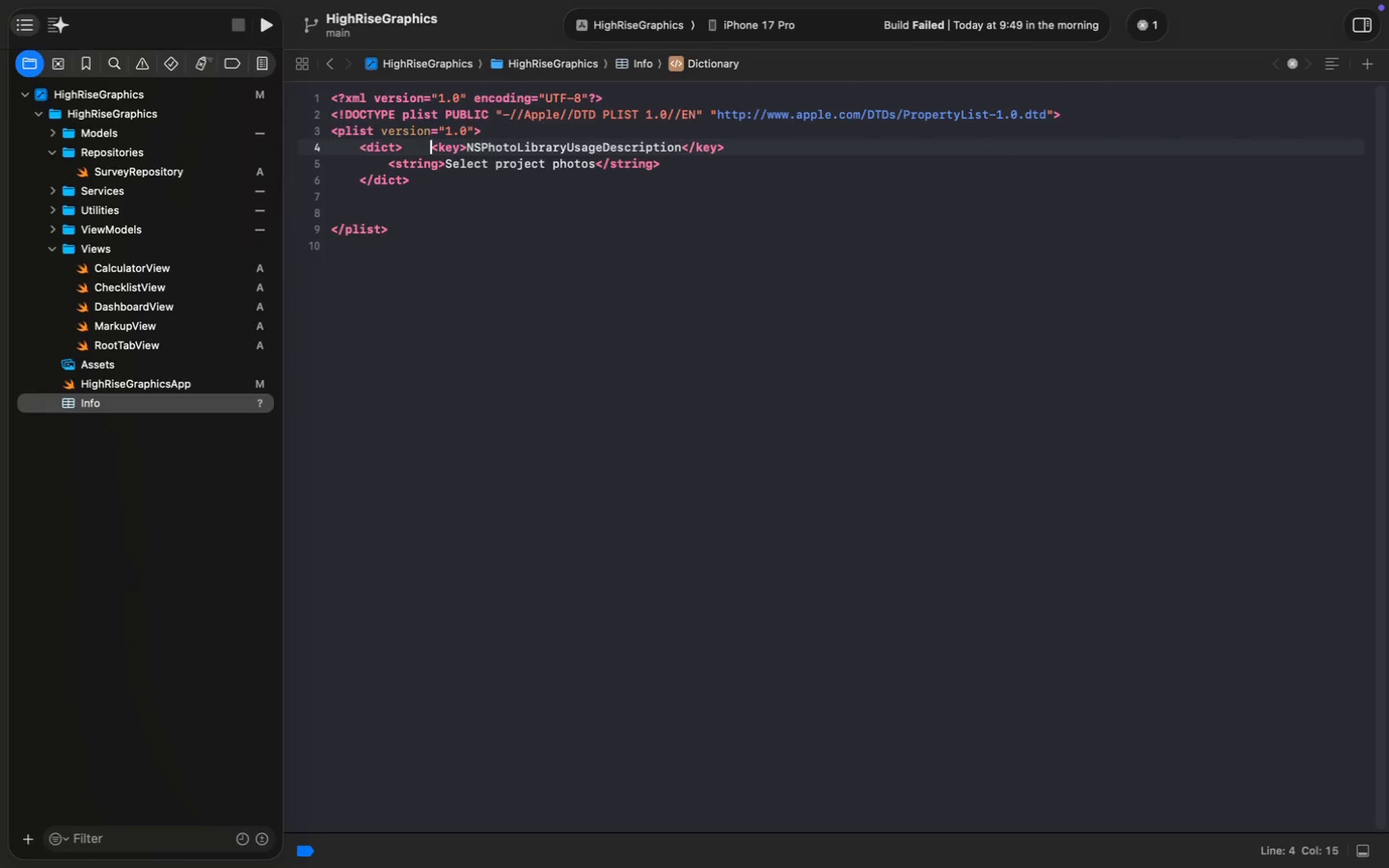 
key(ArrowRight)
 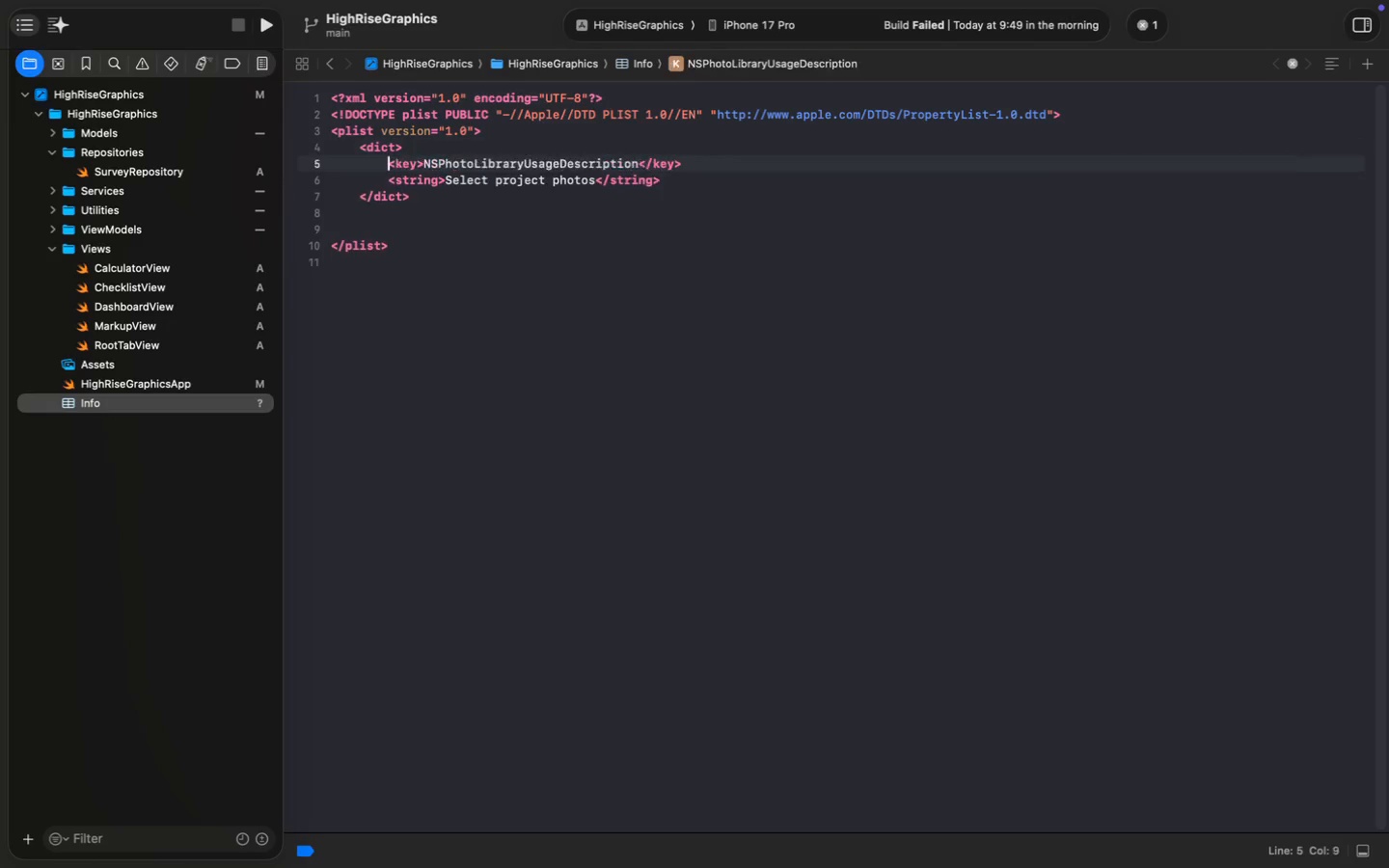 
key(Enter)
 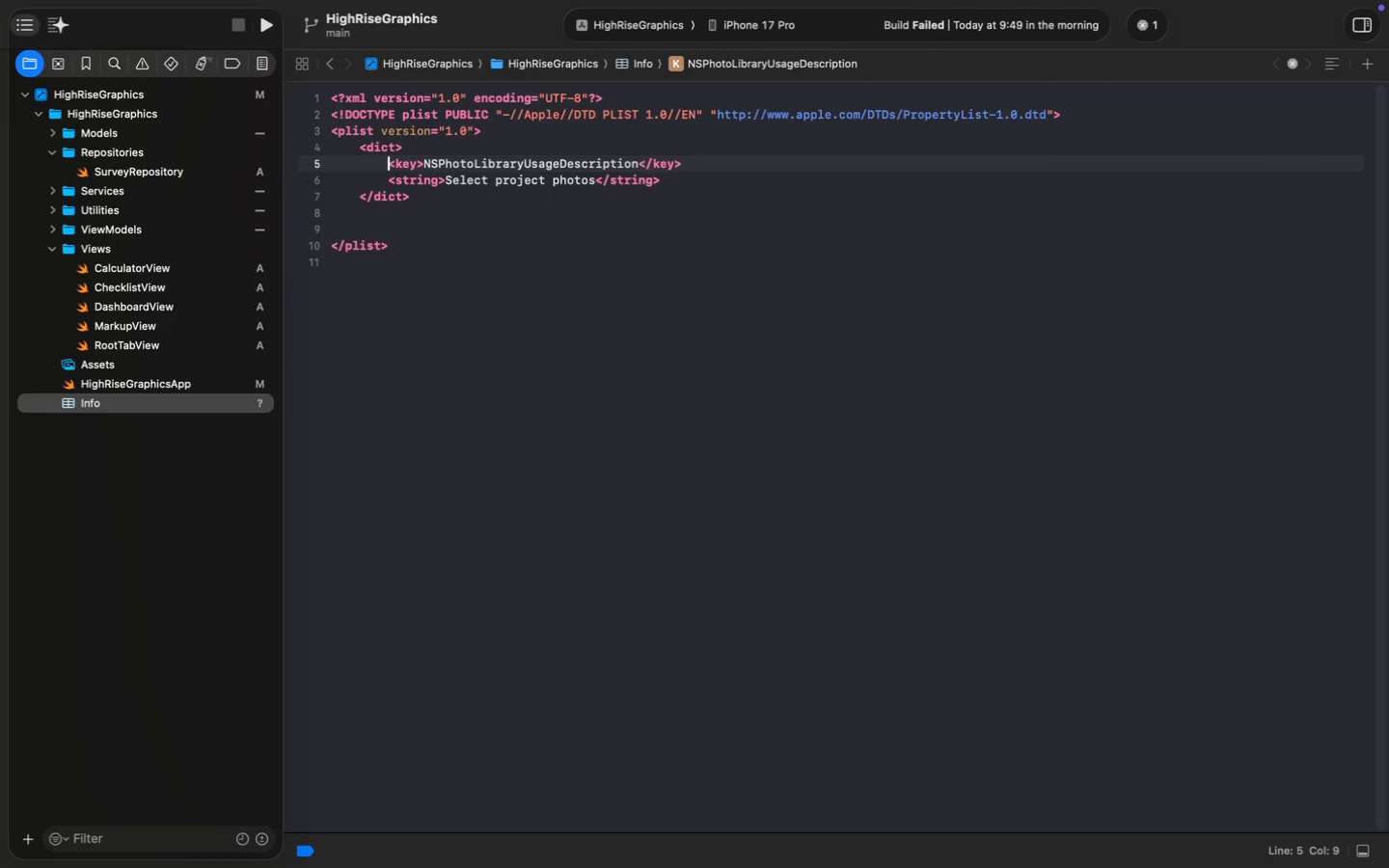 
key(Meta+S)
 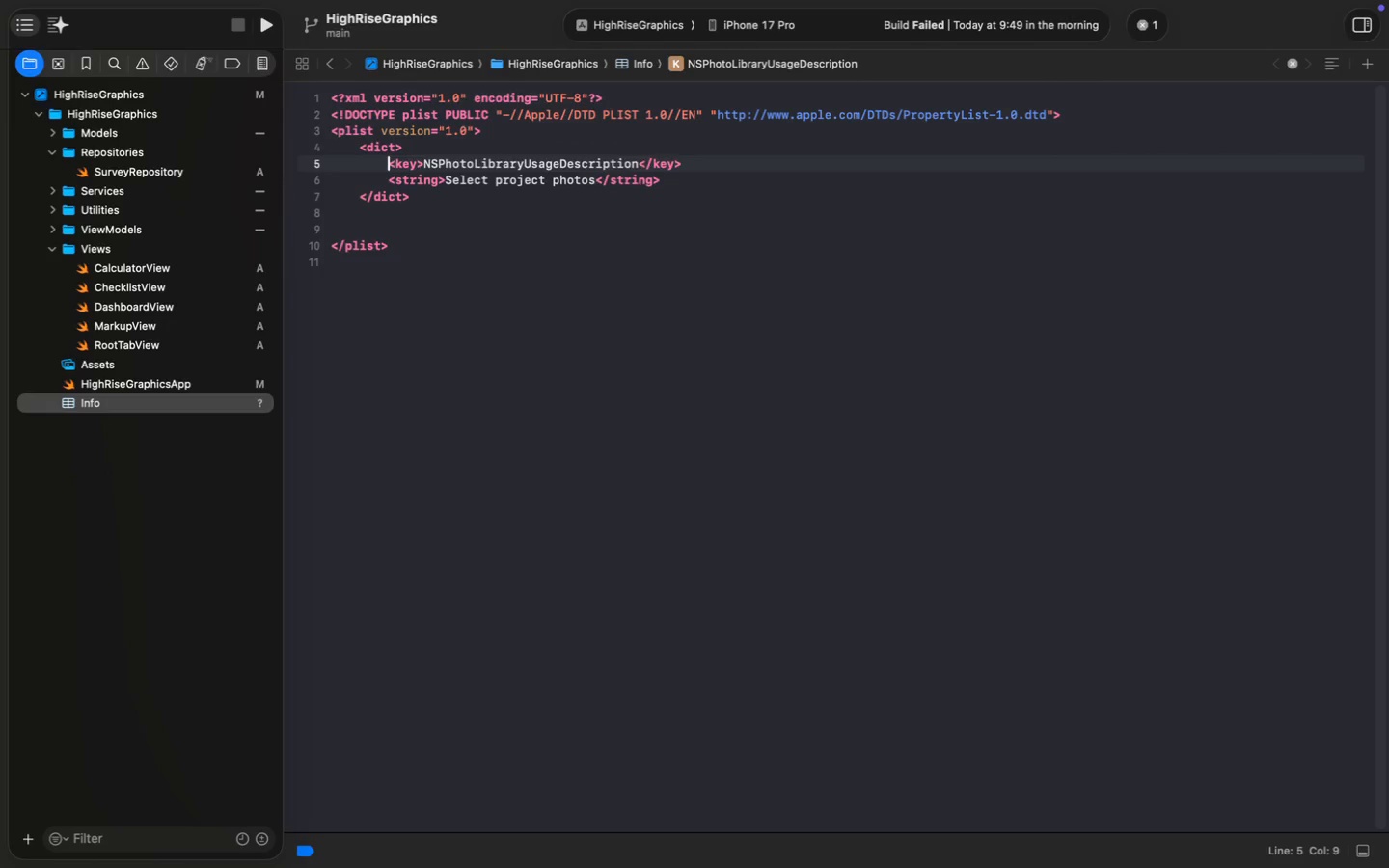 
key(Meta+S)
 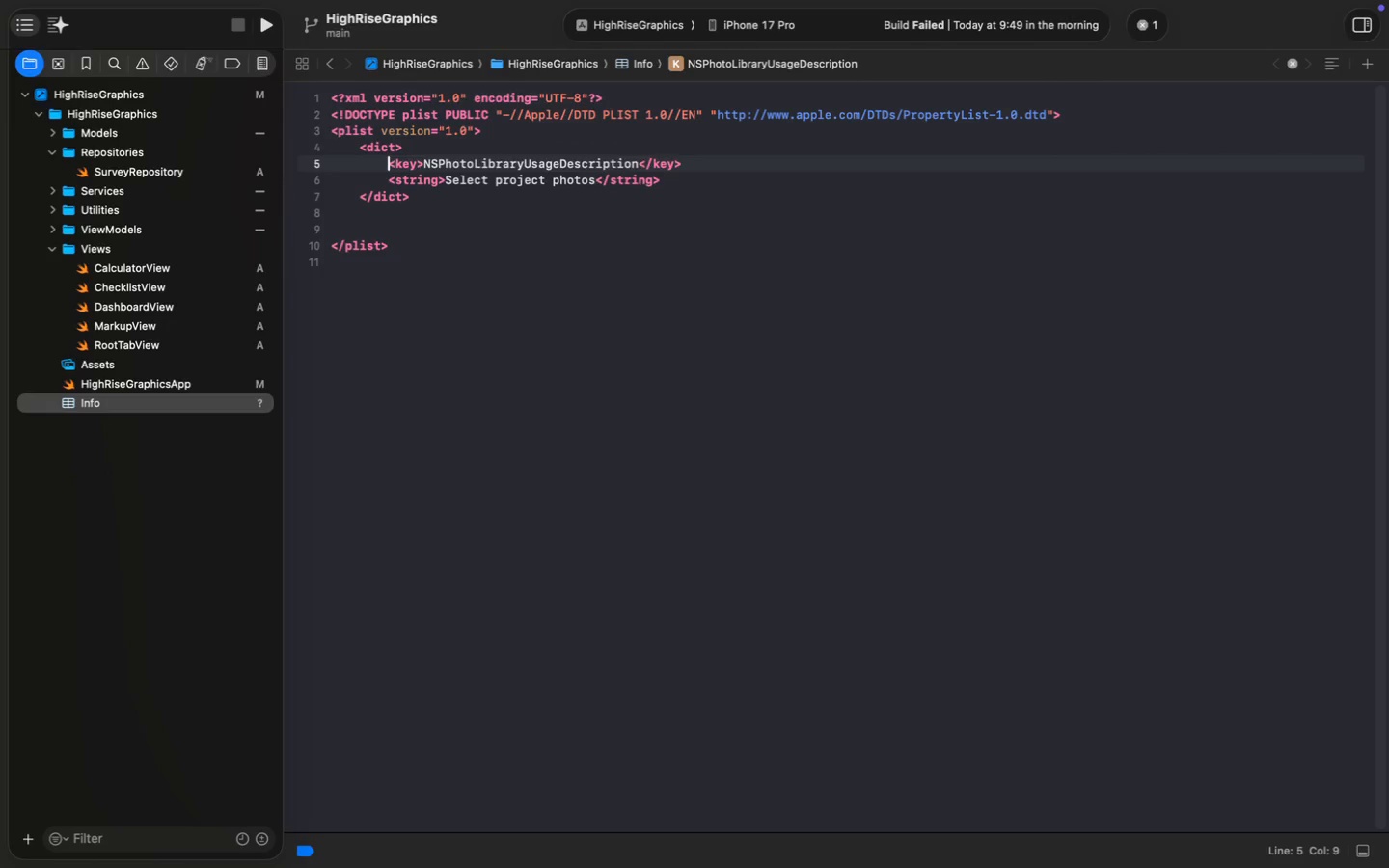 
key(ArrowDown)
 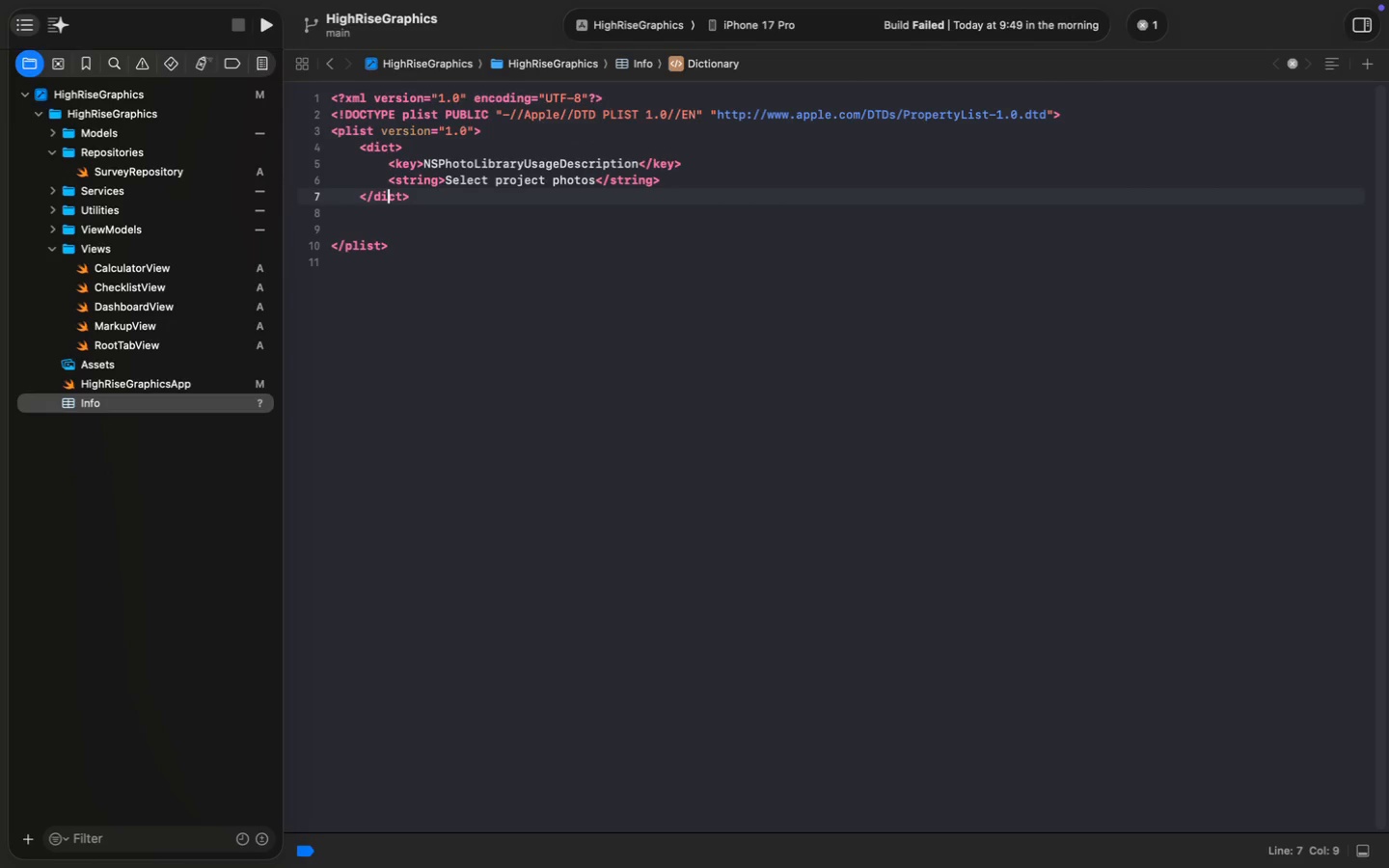 
key(ArrowDown)
 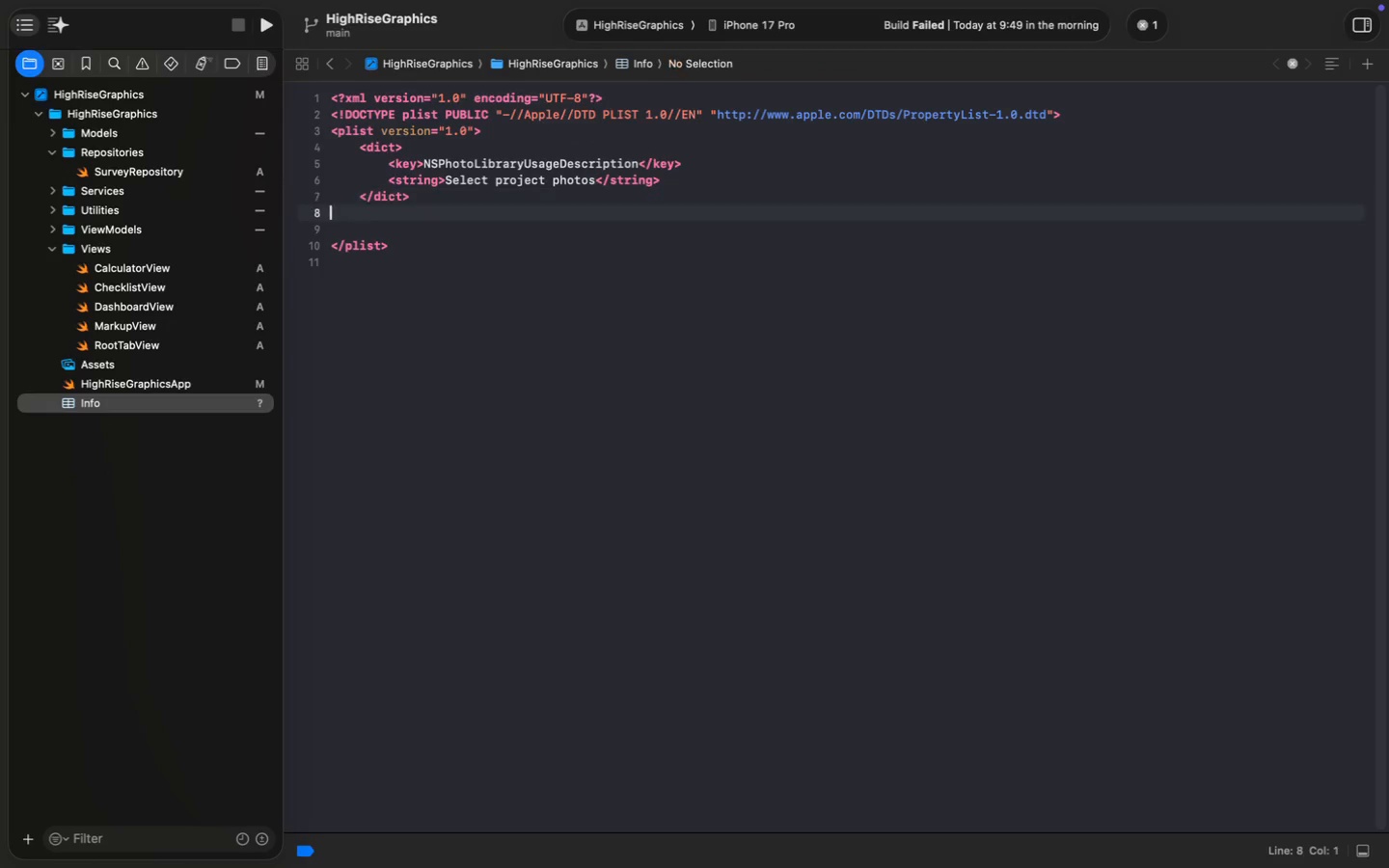 
key(ArrowDown)
 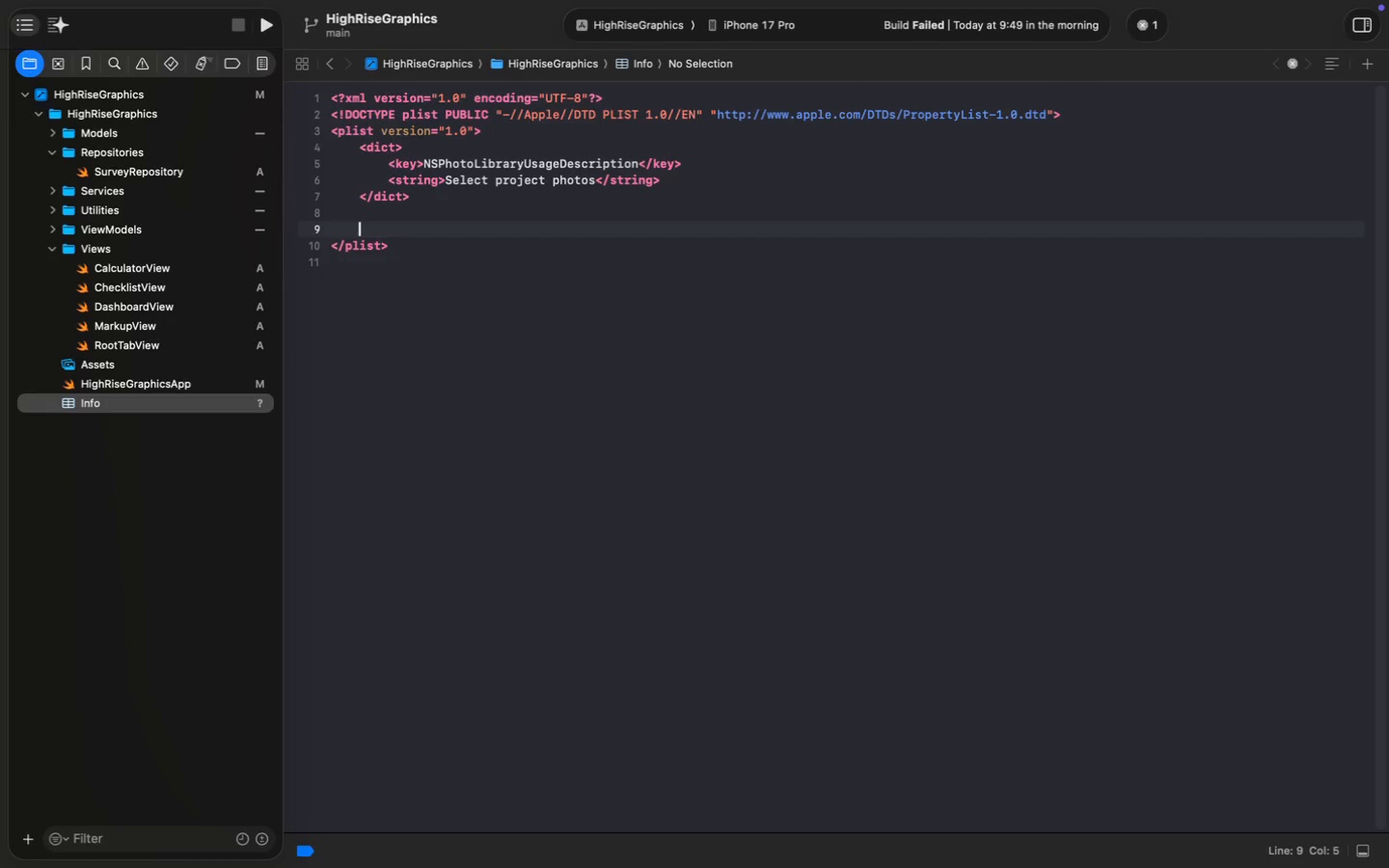 
key(ArrowDown)
 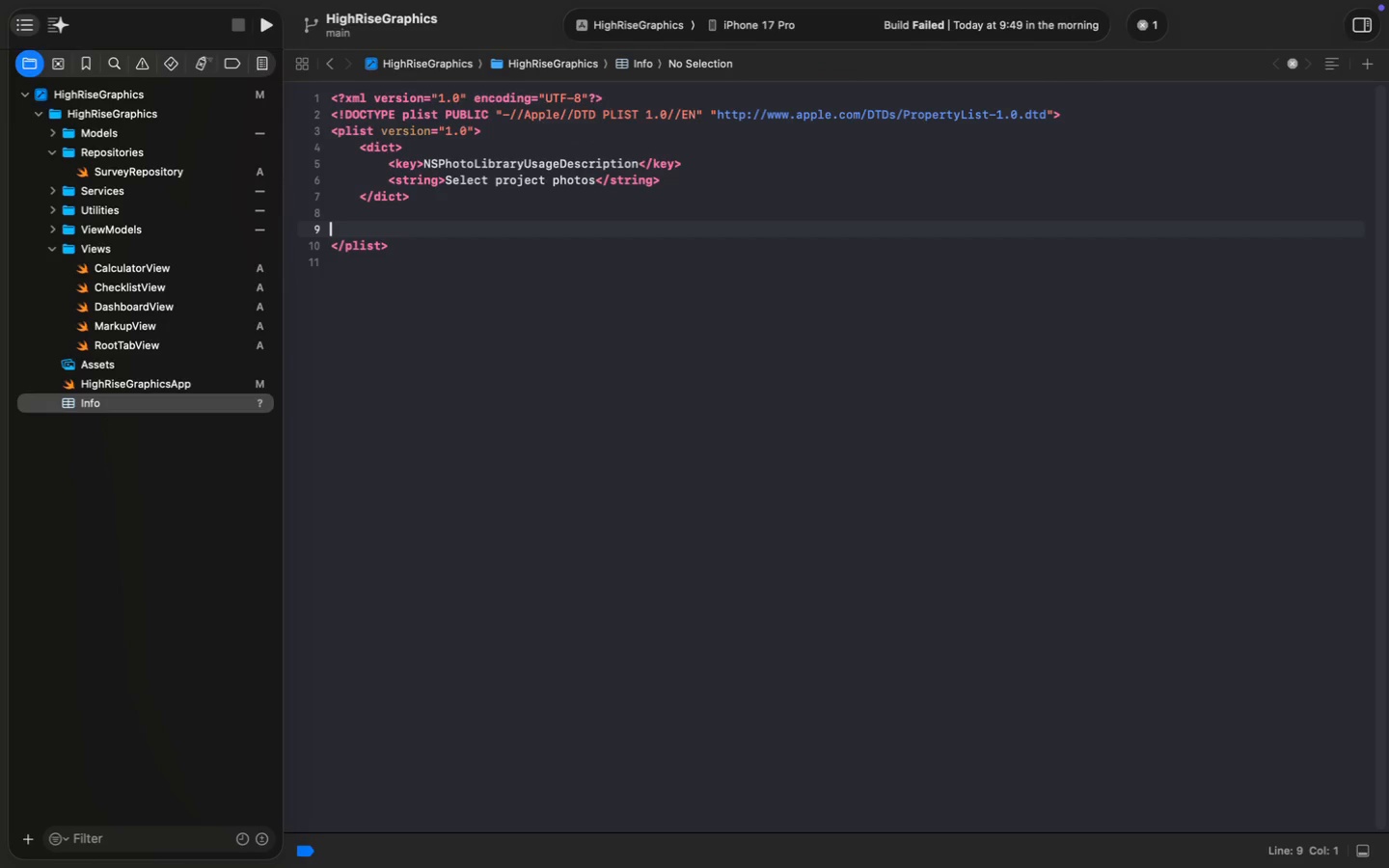 
key(Backspace)
 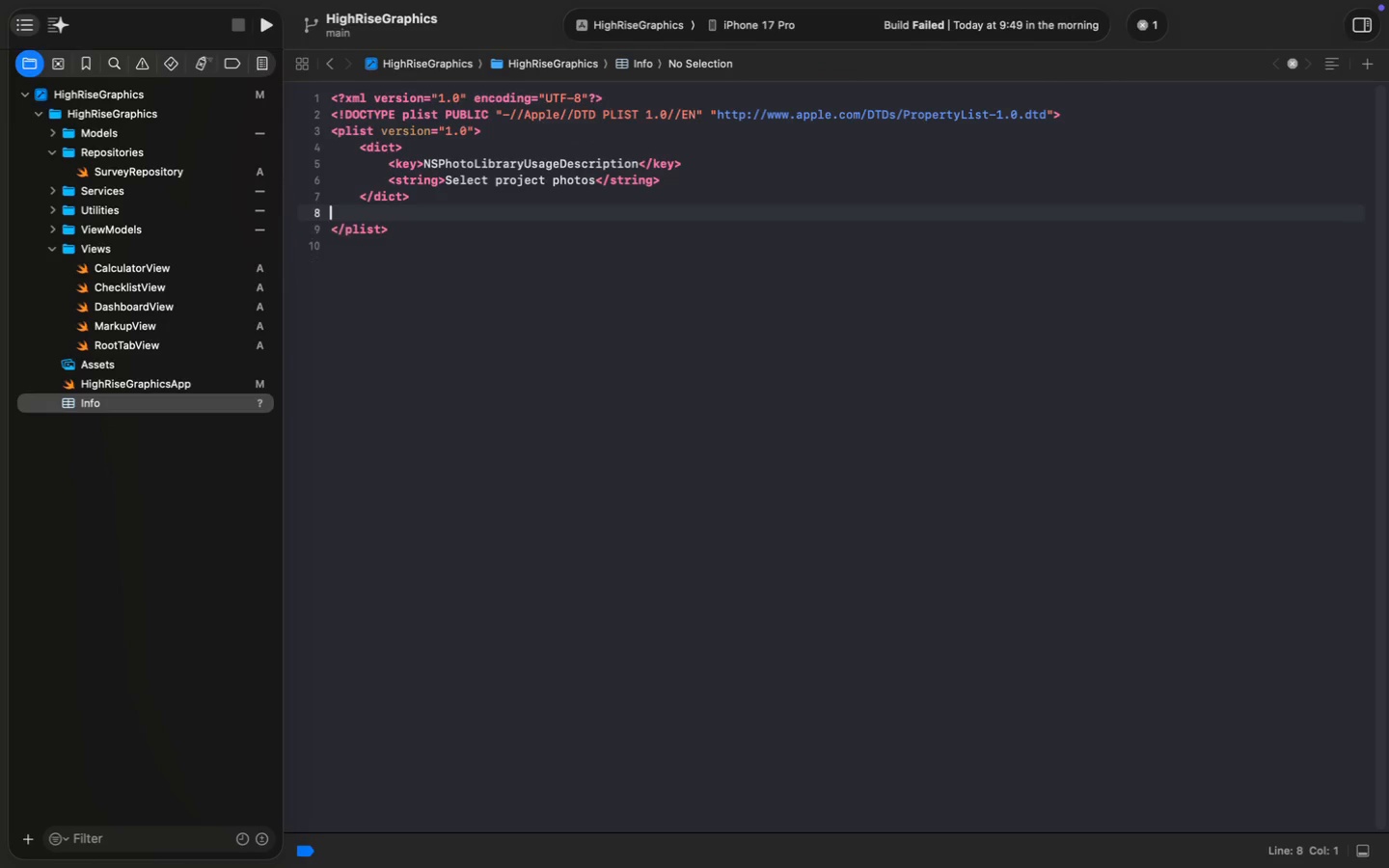 
key(Backspace)
 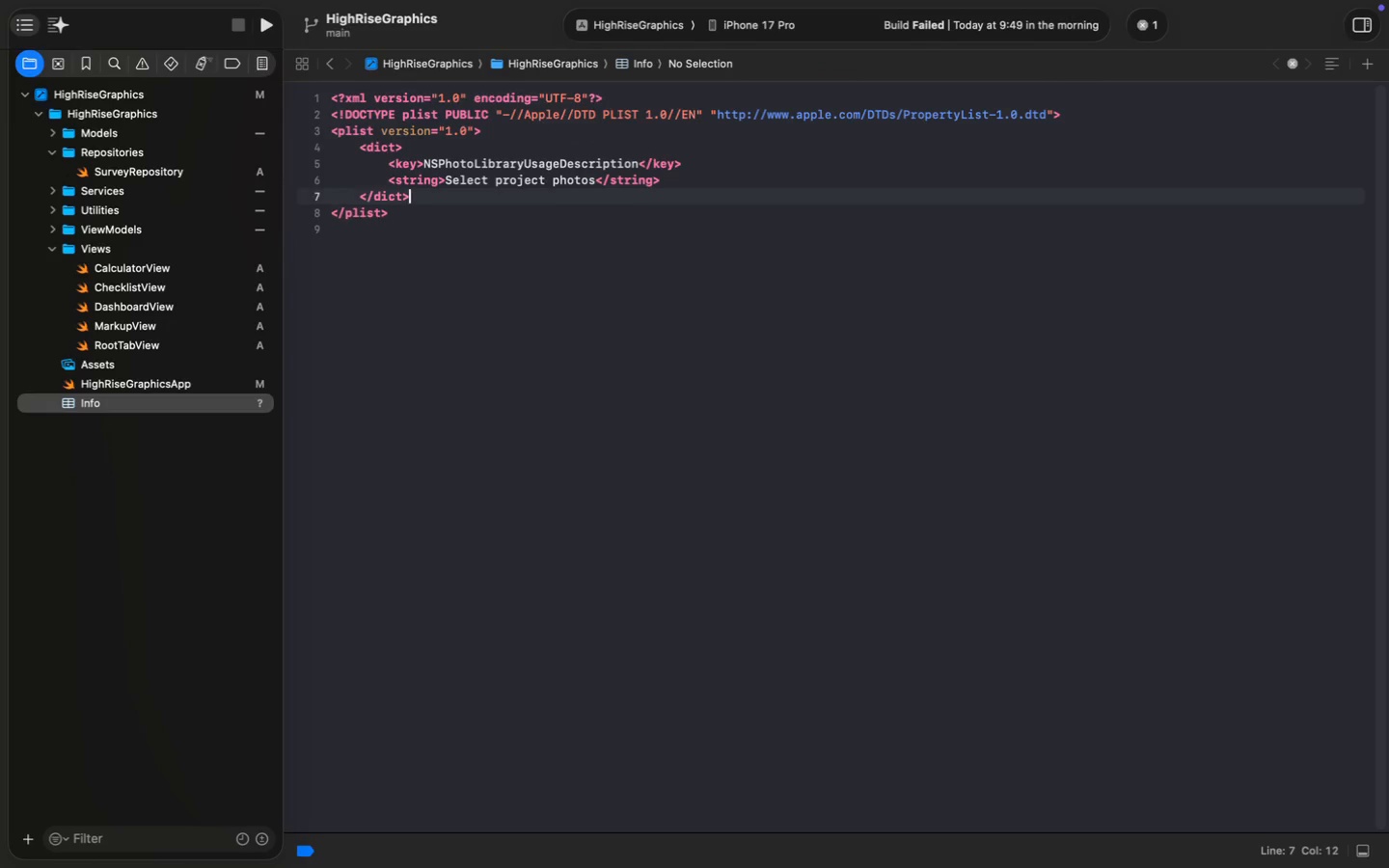 
key(Backspace)
 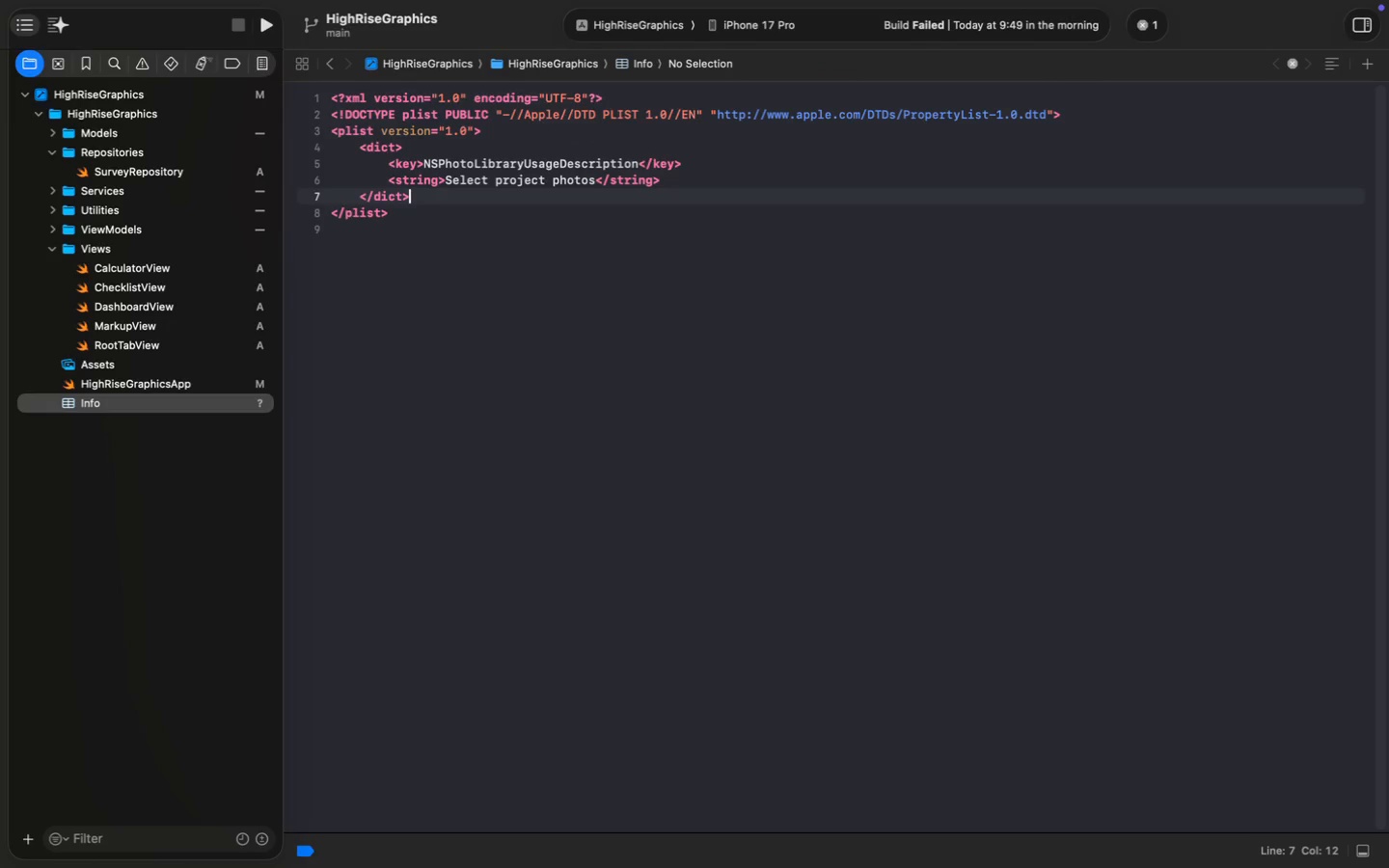 
key(Meta+S)
 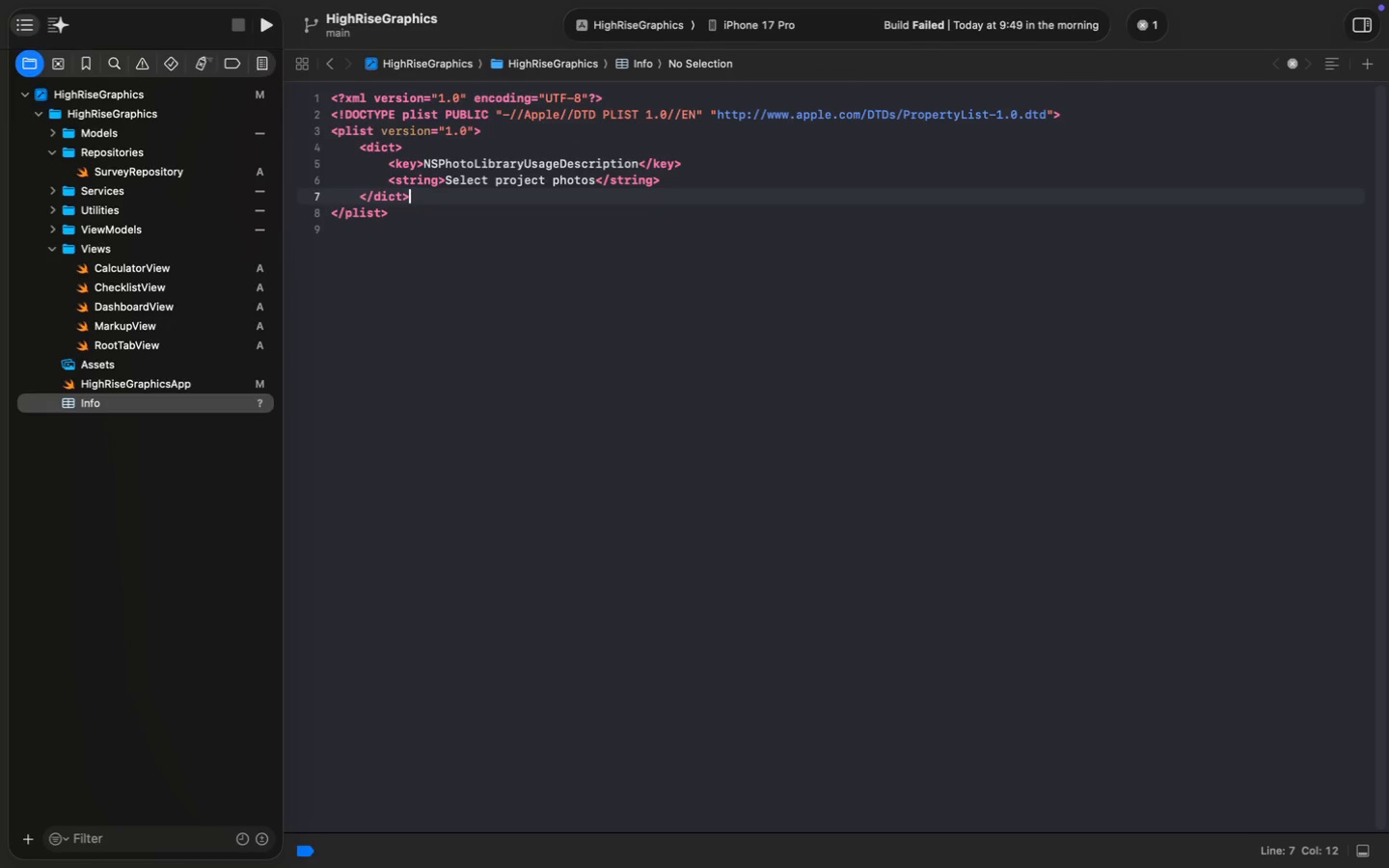 
key(Meta+S)